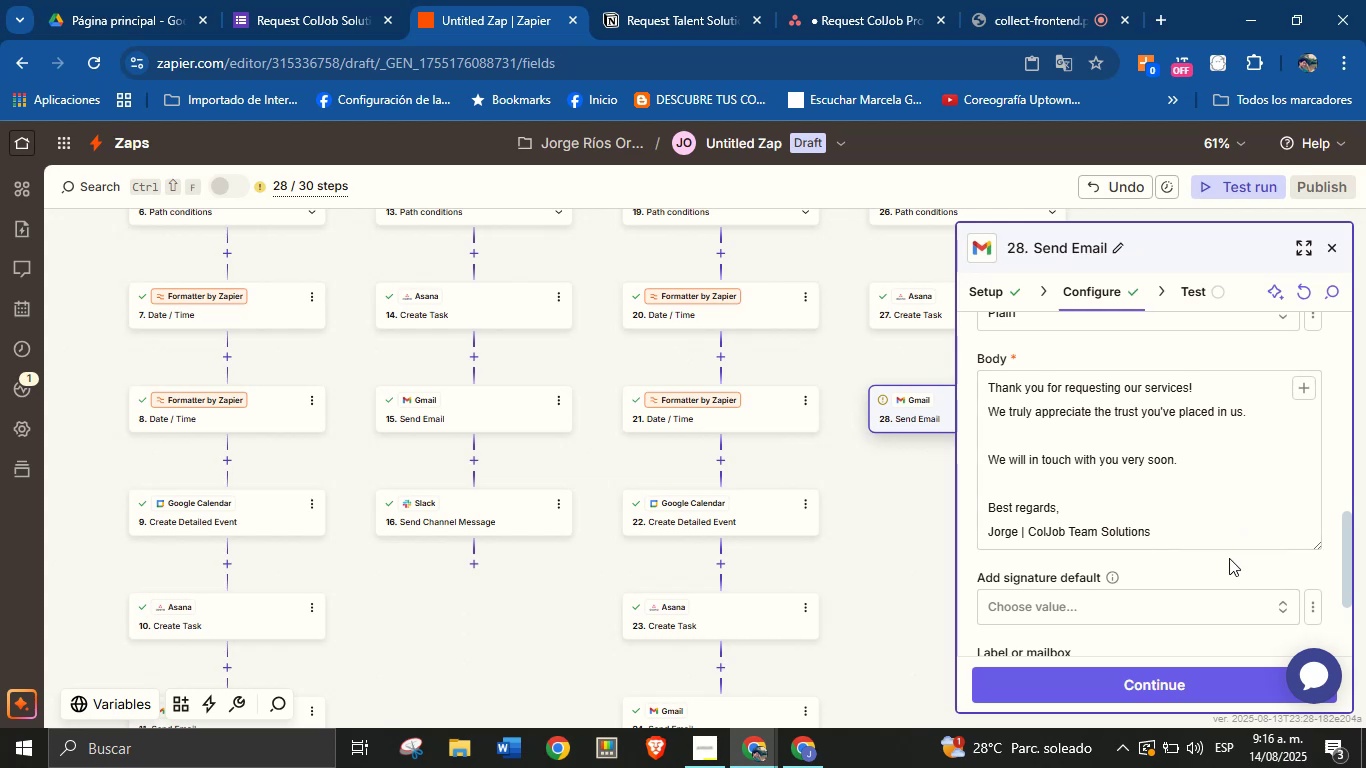 
scroll: coordinate [1233, 470], scroll_direction: up, amount: 3.0
 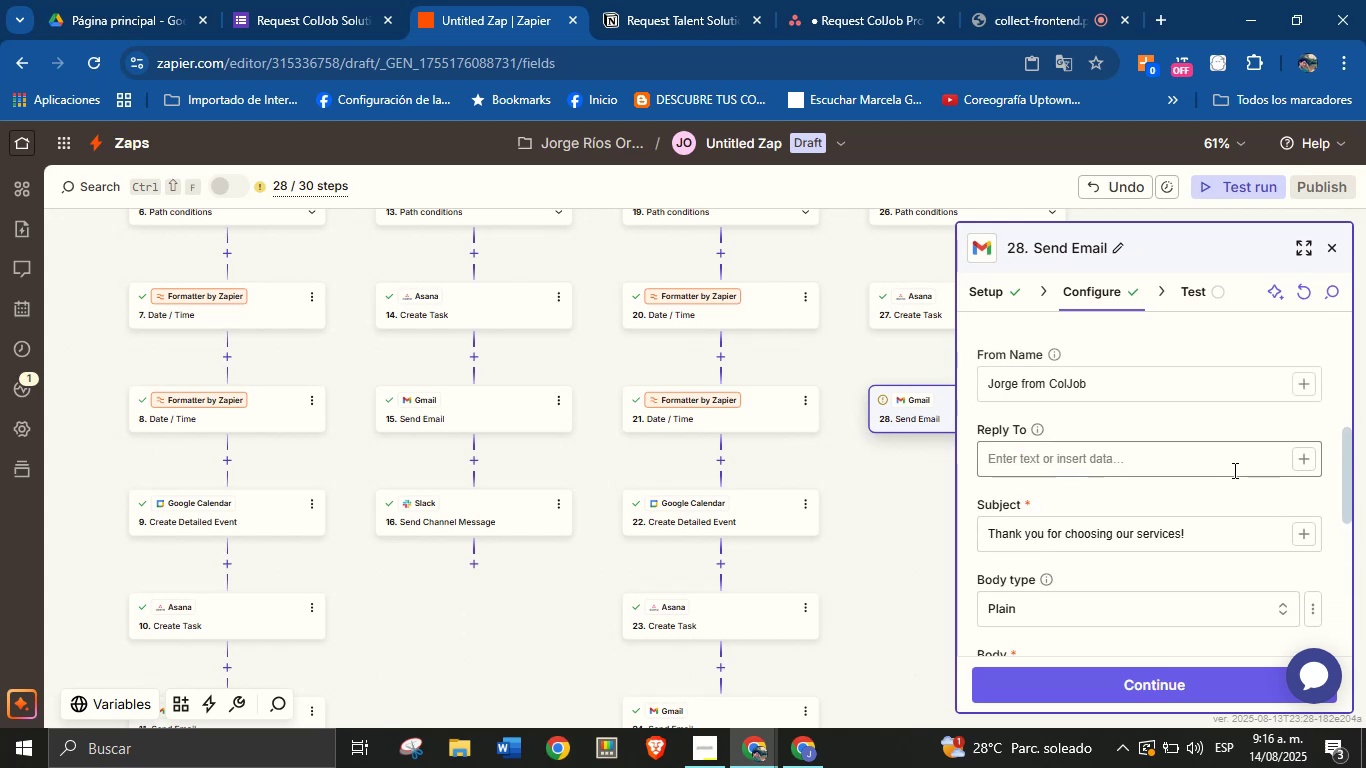 
scroll: coordinate [1208, 522], scroll_direction: down, amount: 7.0
 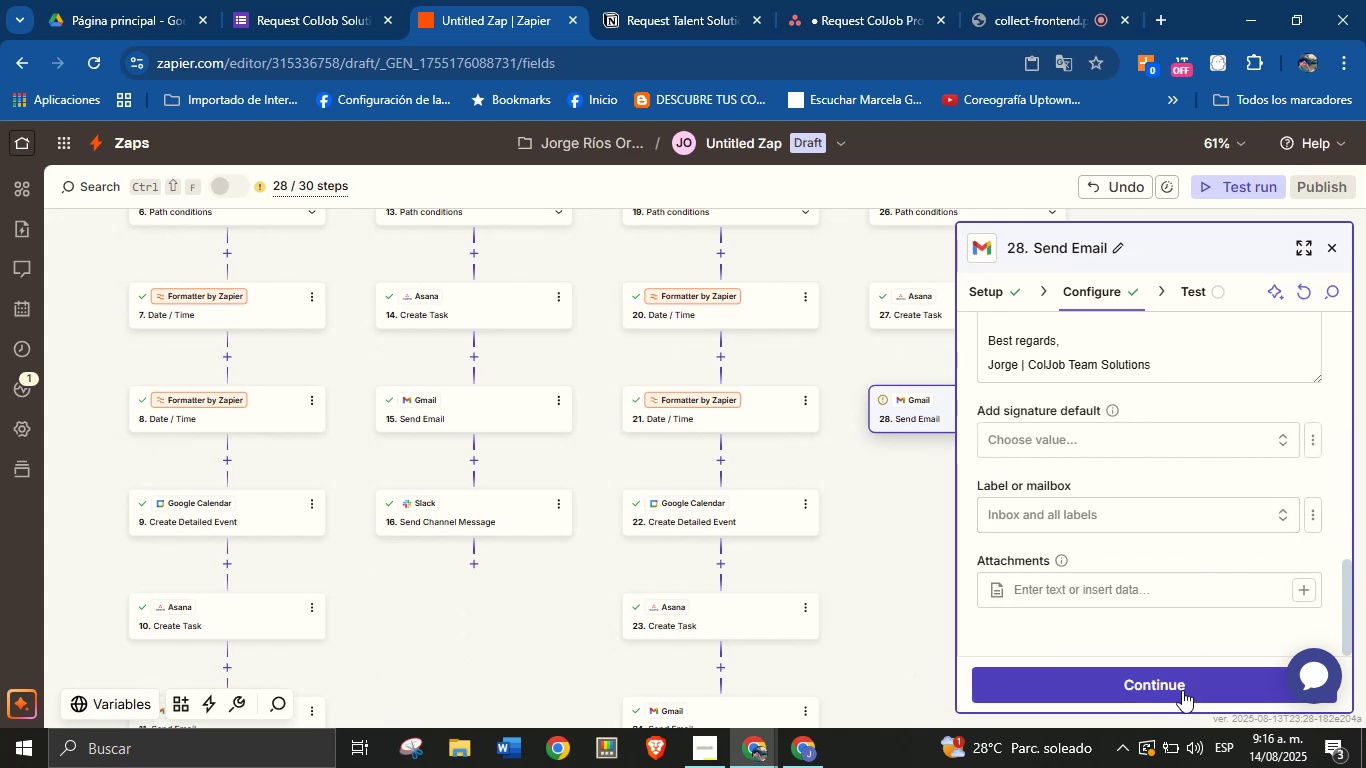 
left_click([1181, 684])
 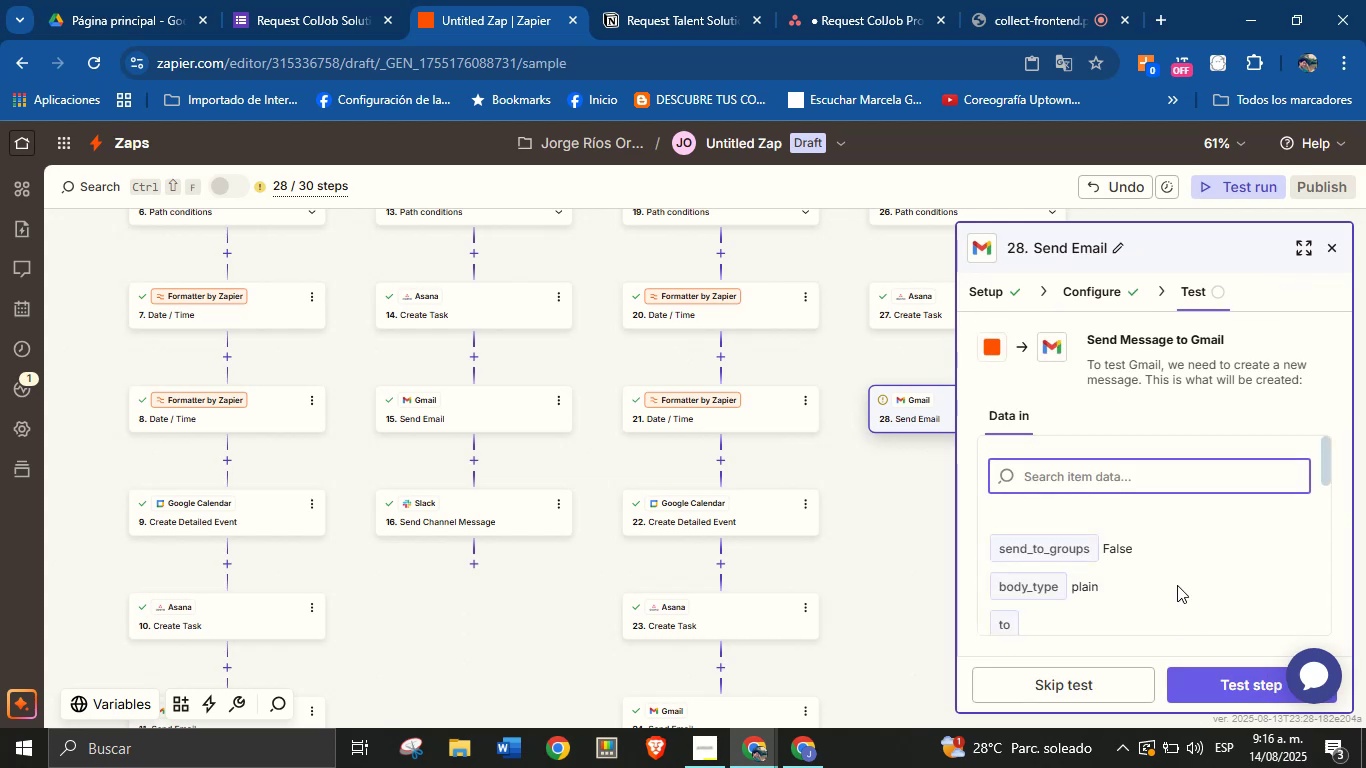 
scroll: coordinate [1175, 529], scroll_direction: down, amount: 2.0
 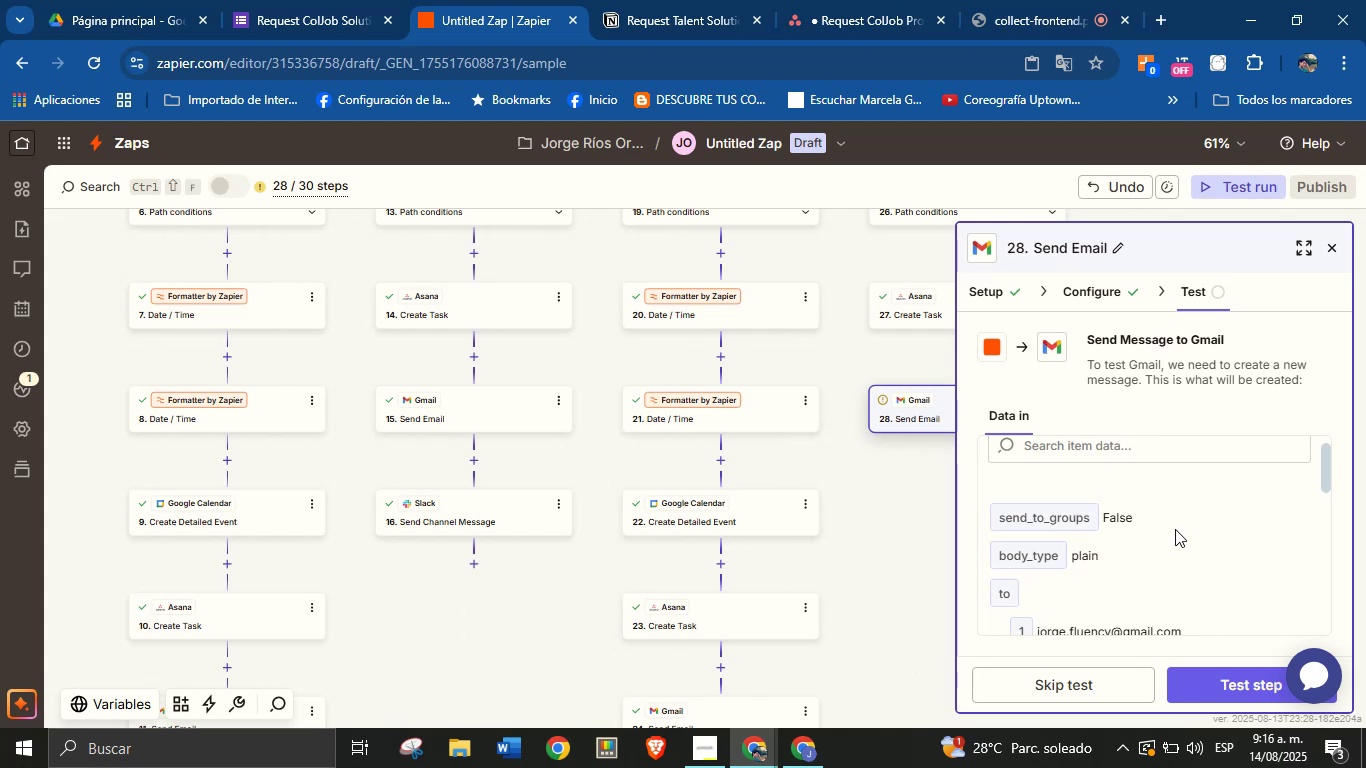 
scroll: coordinate [1171, 529], scroll_direction: none, amount: 0.0
 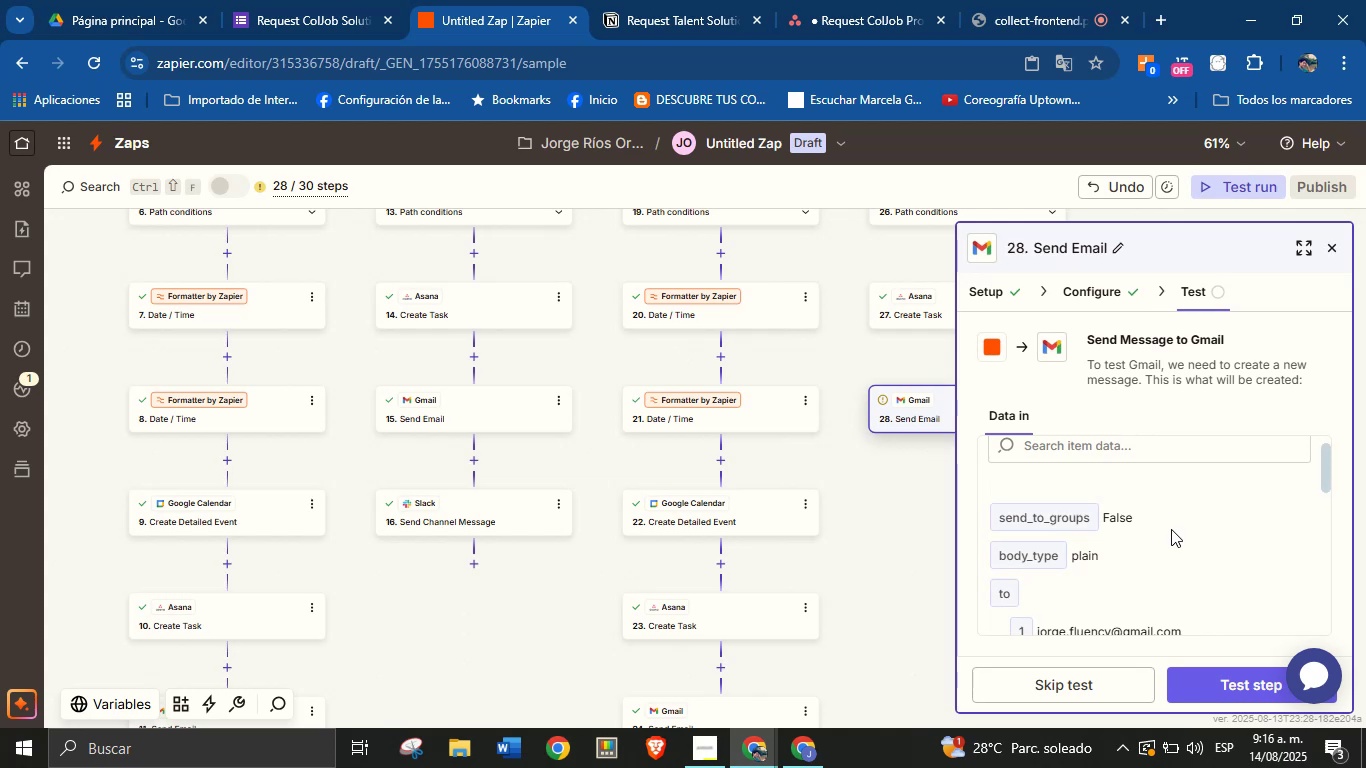 
scroll: coordinate [1212, 503], scroll_direction: down, amount: 11.0
 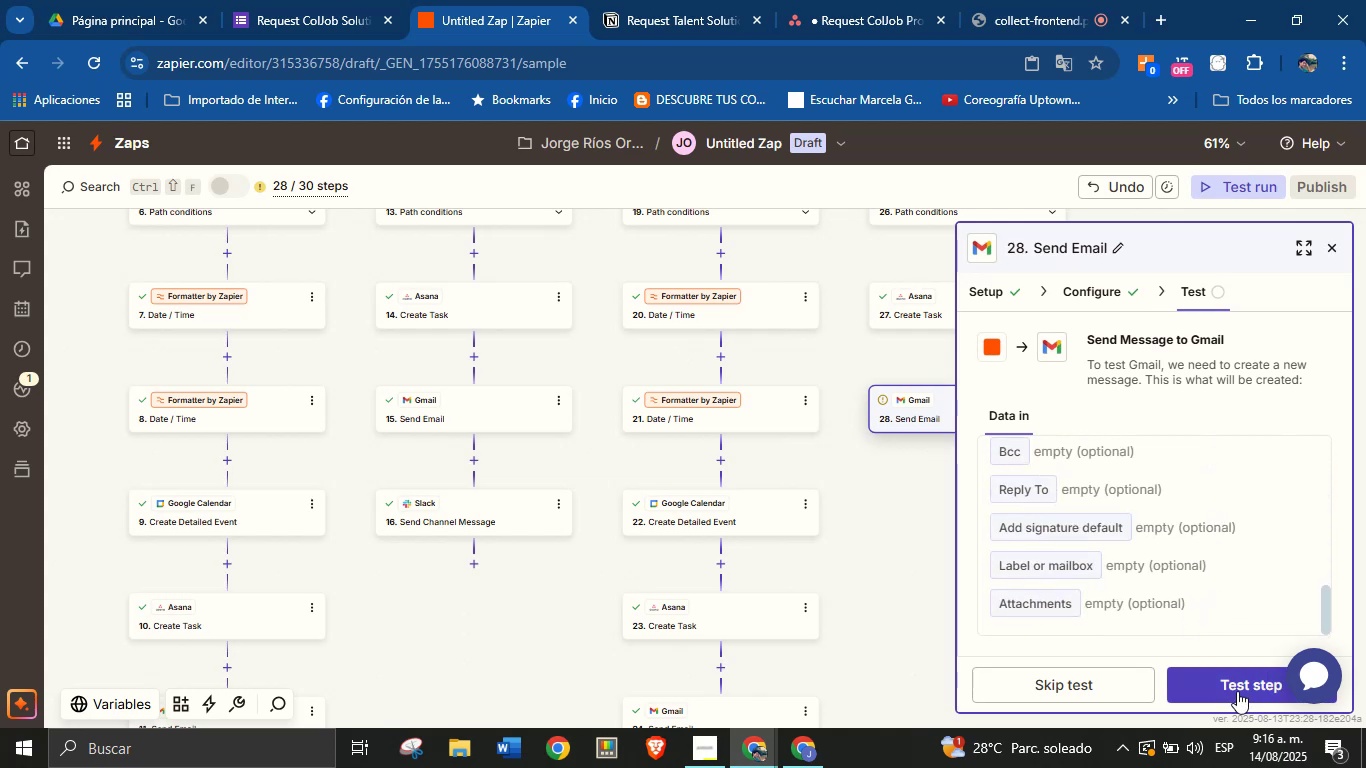 
wait(6.2)
 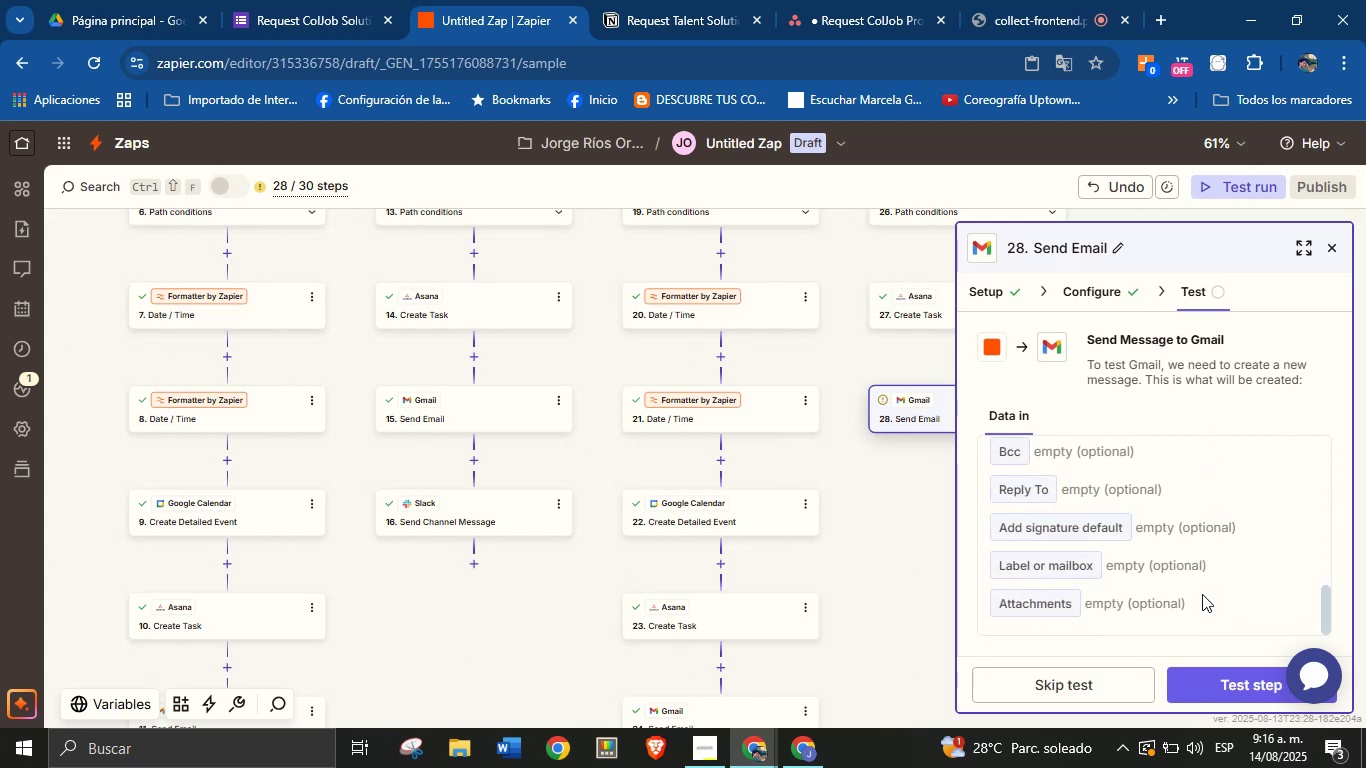 
left_click([1237, 691])
 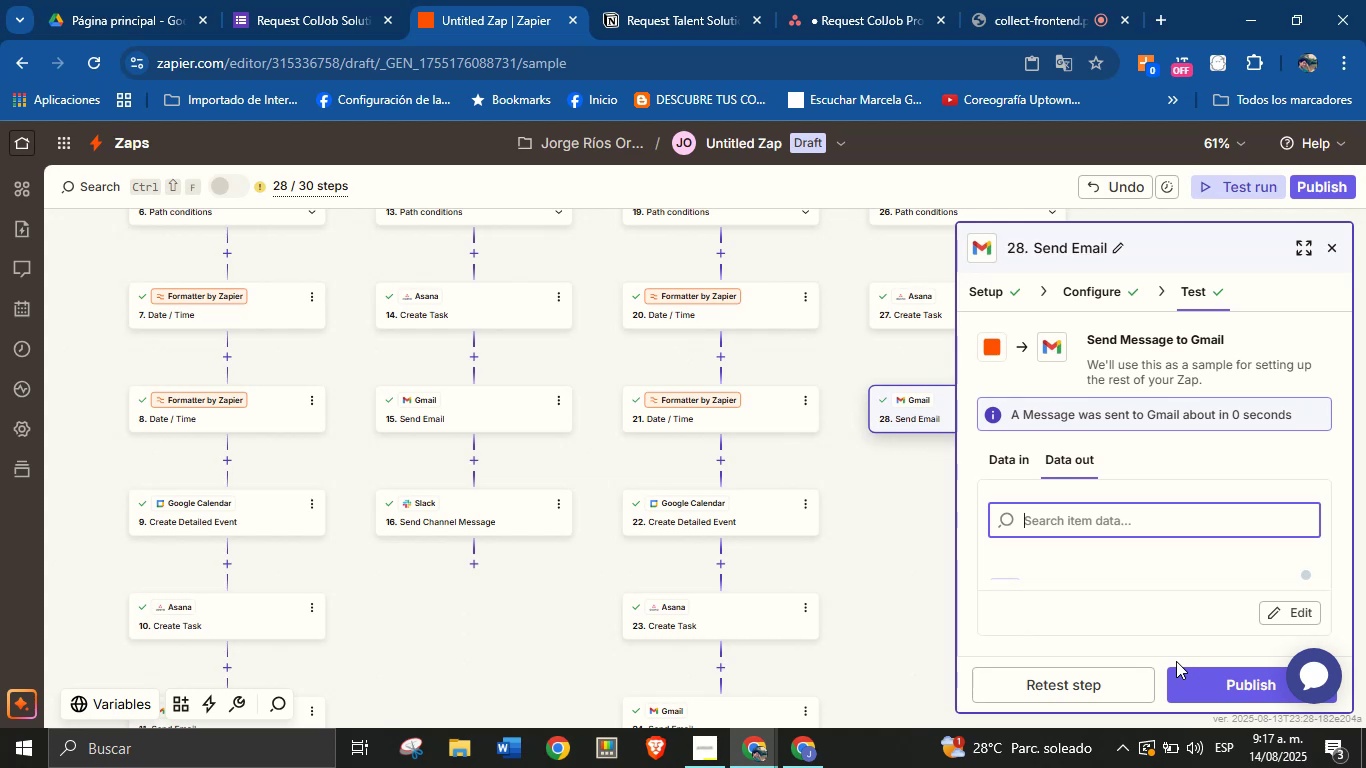 
wait(15.94)
 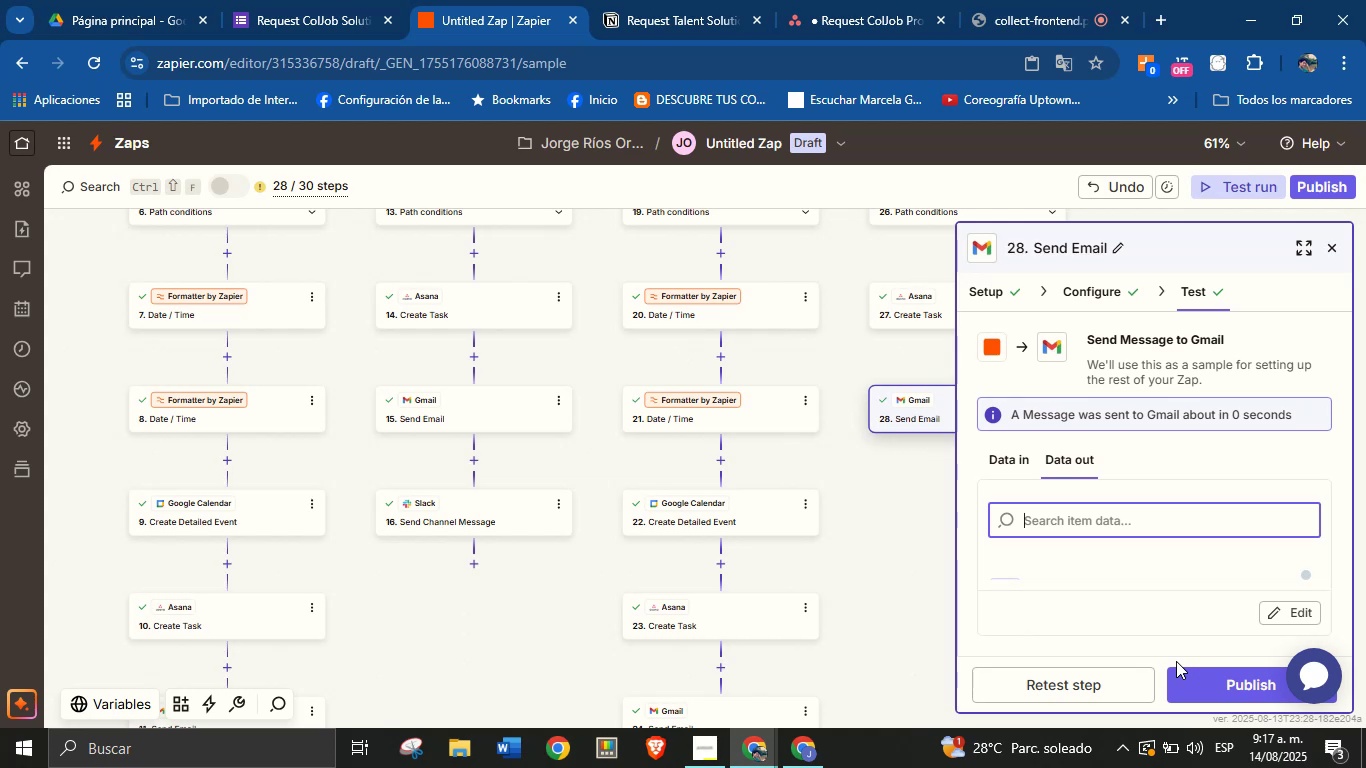 
left_click_drag(start_coordinate=[922, 598], to_coordinate=[840, 581])
 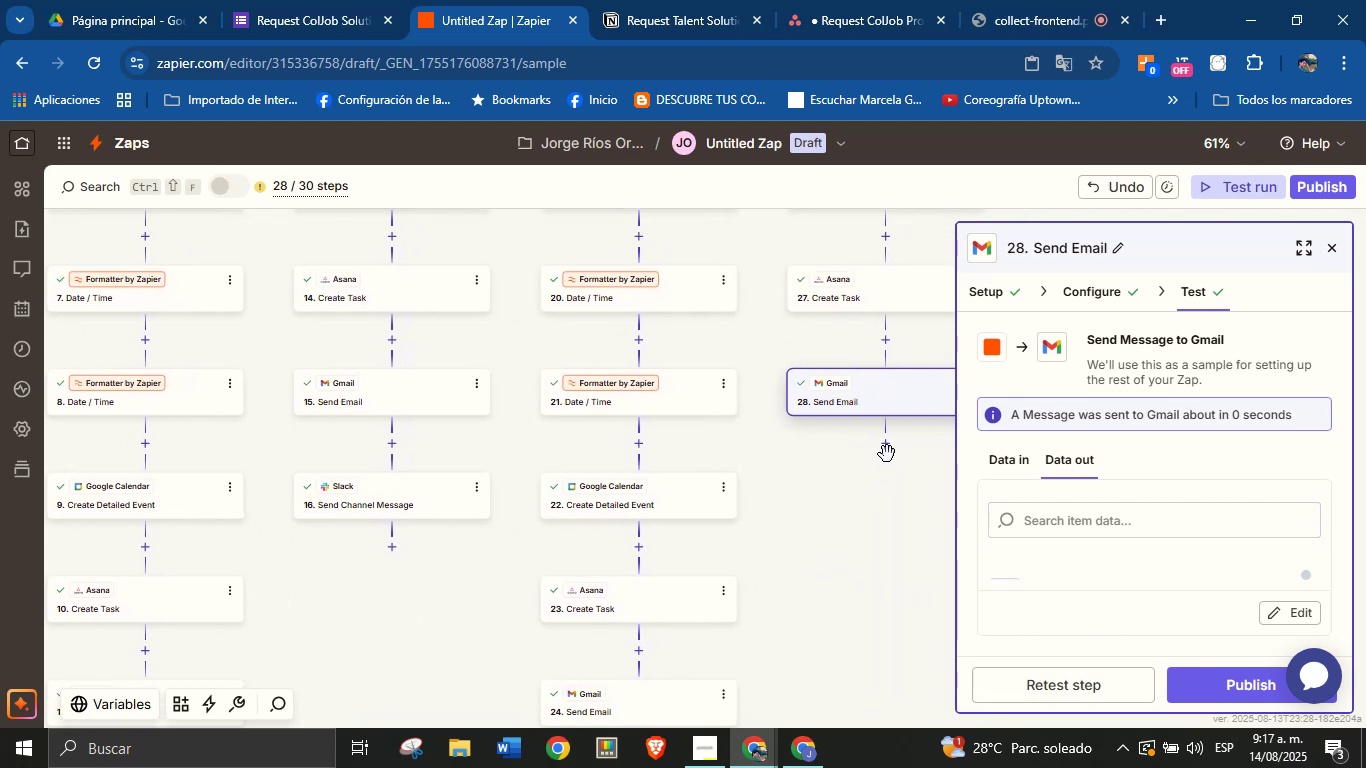 
left_click([887, 446])
 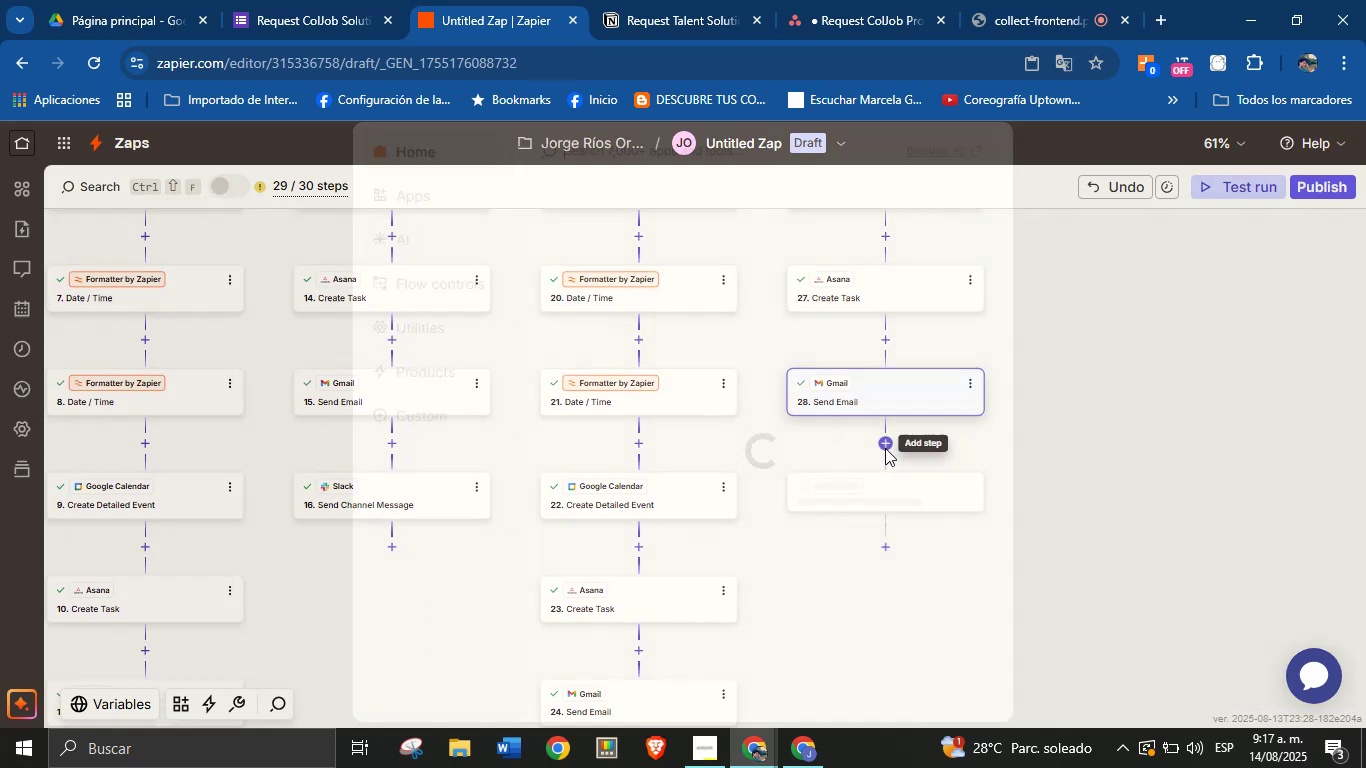 
mouse_move([757, 406])
 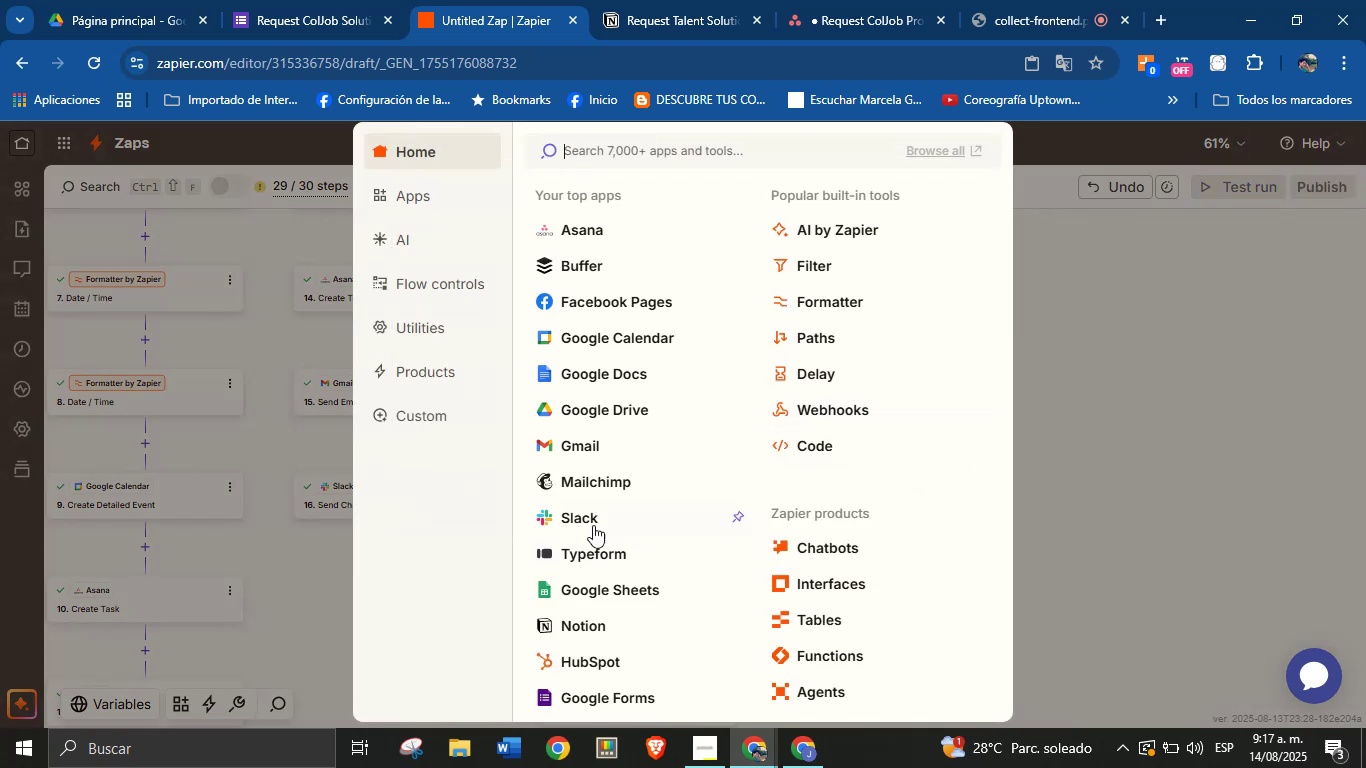 
left_click([600, 508])
 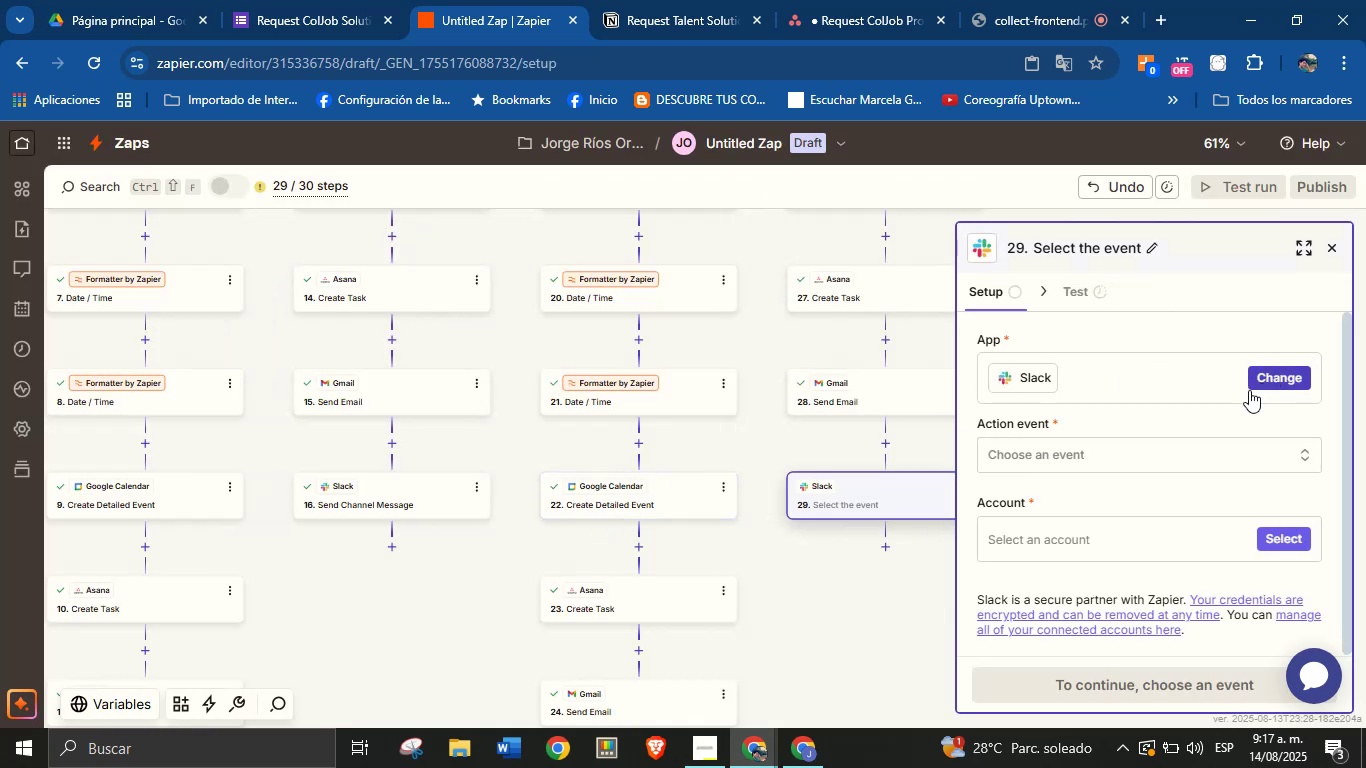 
left_click([1233, 459])
 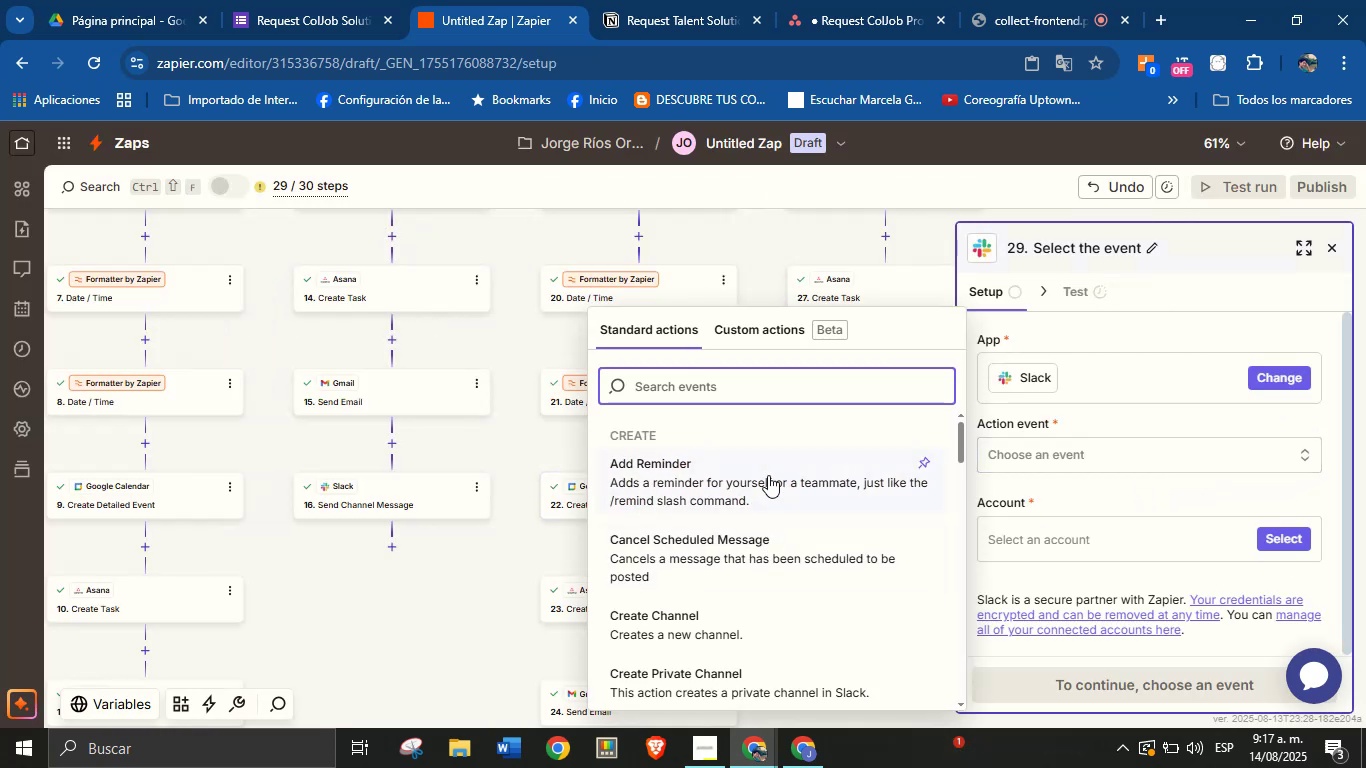 
type(send)
 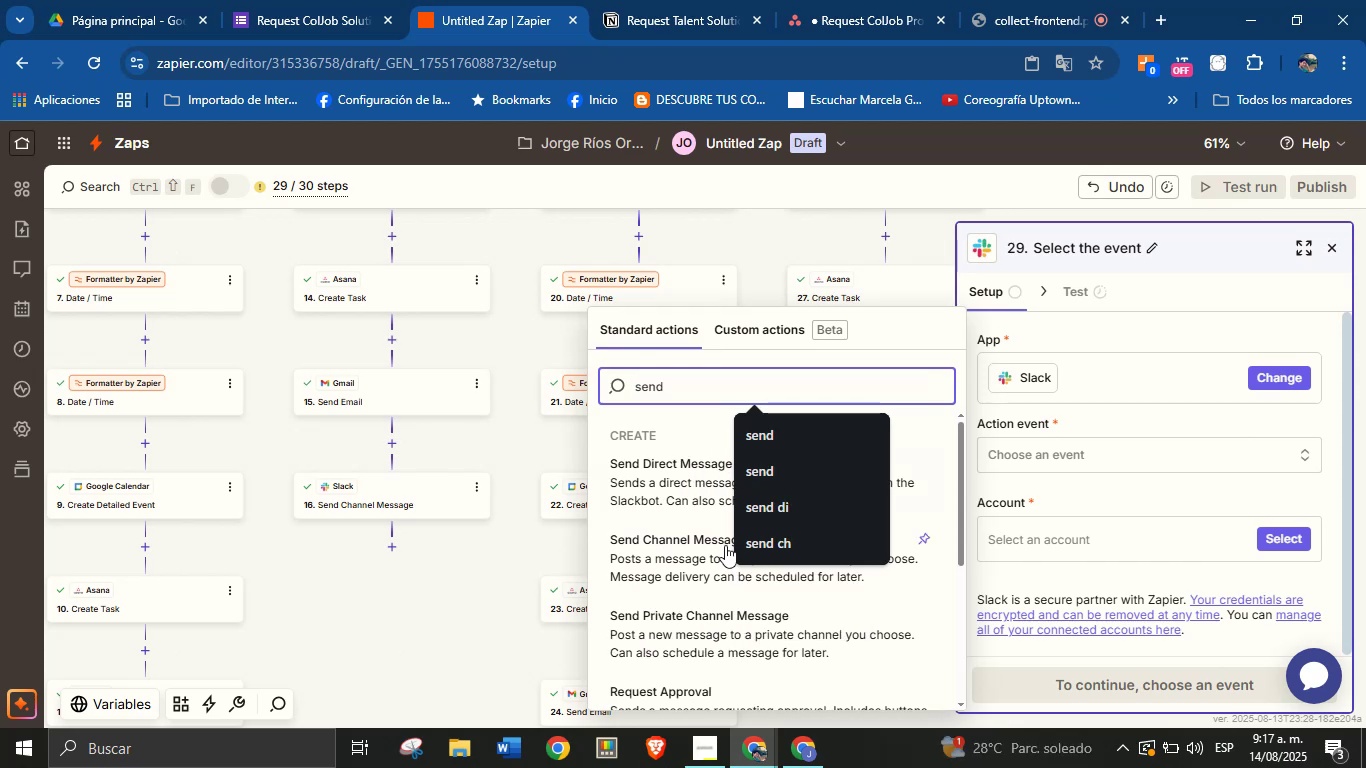 
left_click([701, 540])
 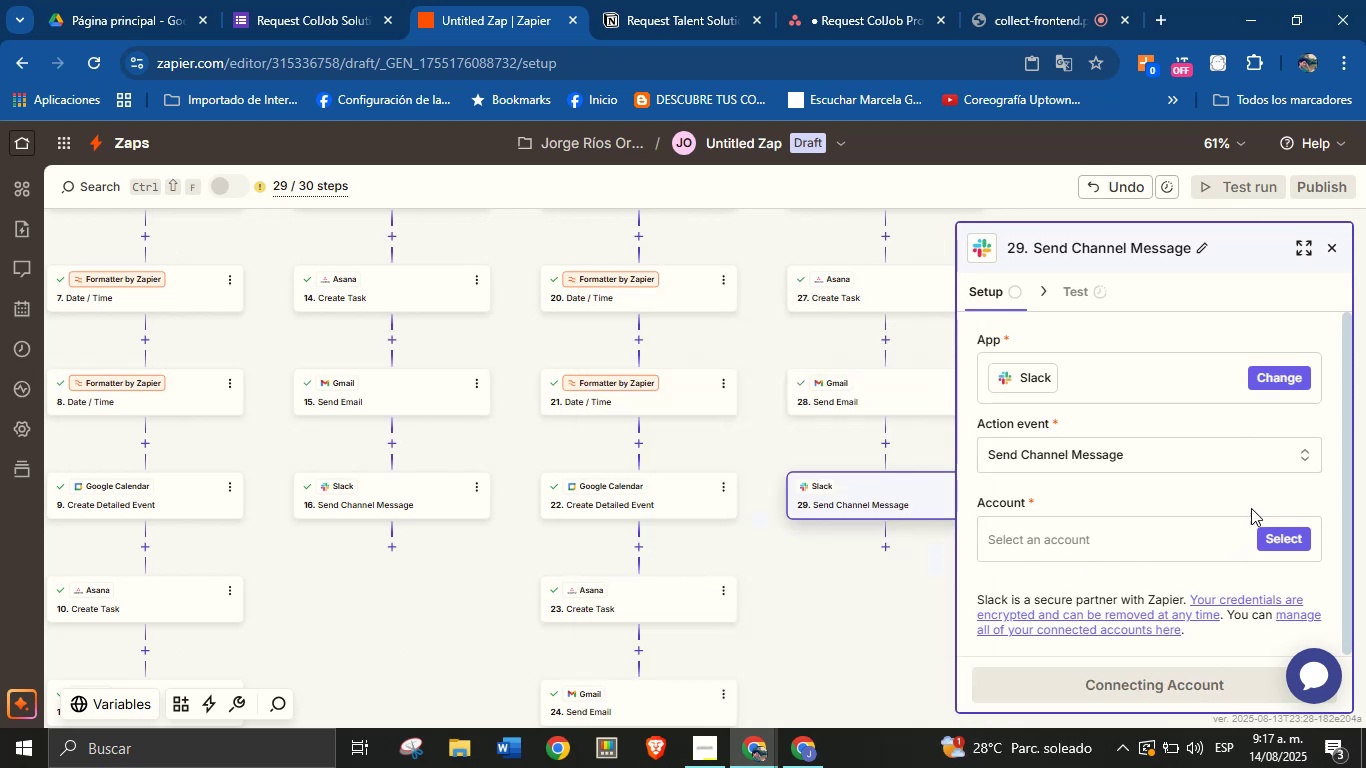 
left_click([1289, 541])
 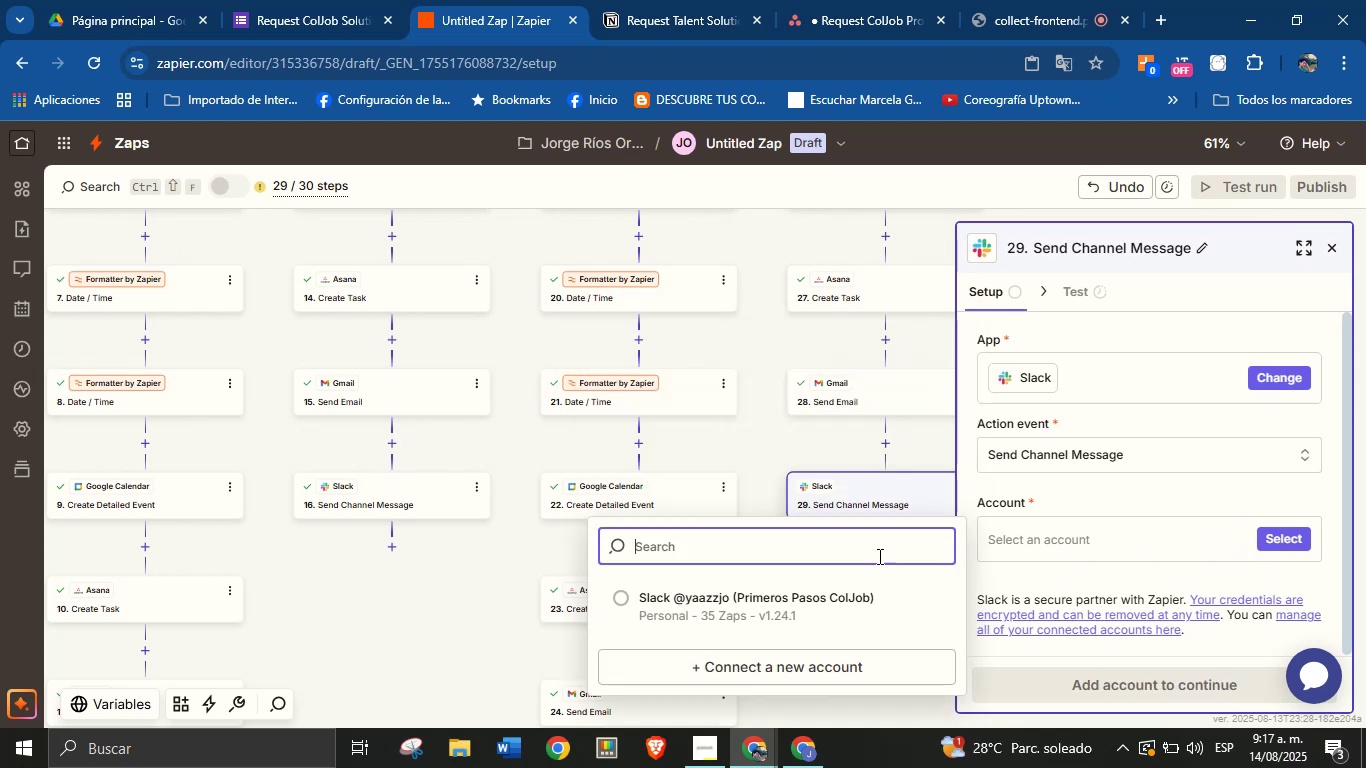 
left_click([777, 603])
 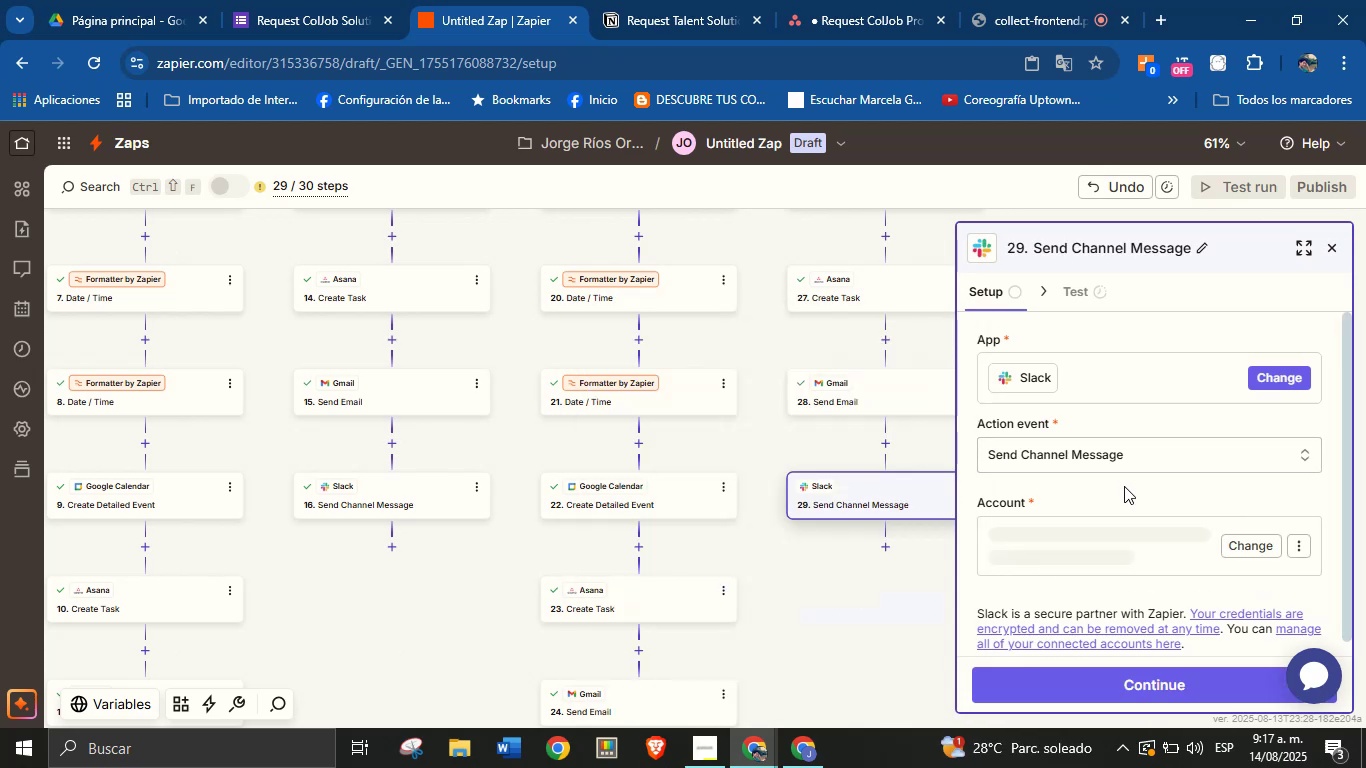 
left_click([1124, 487])
 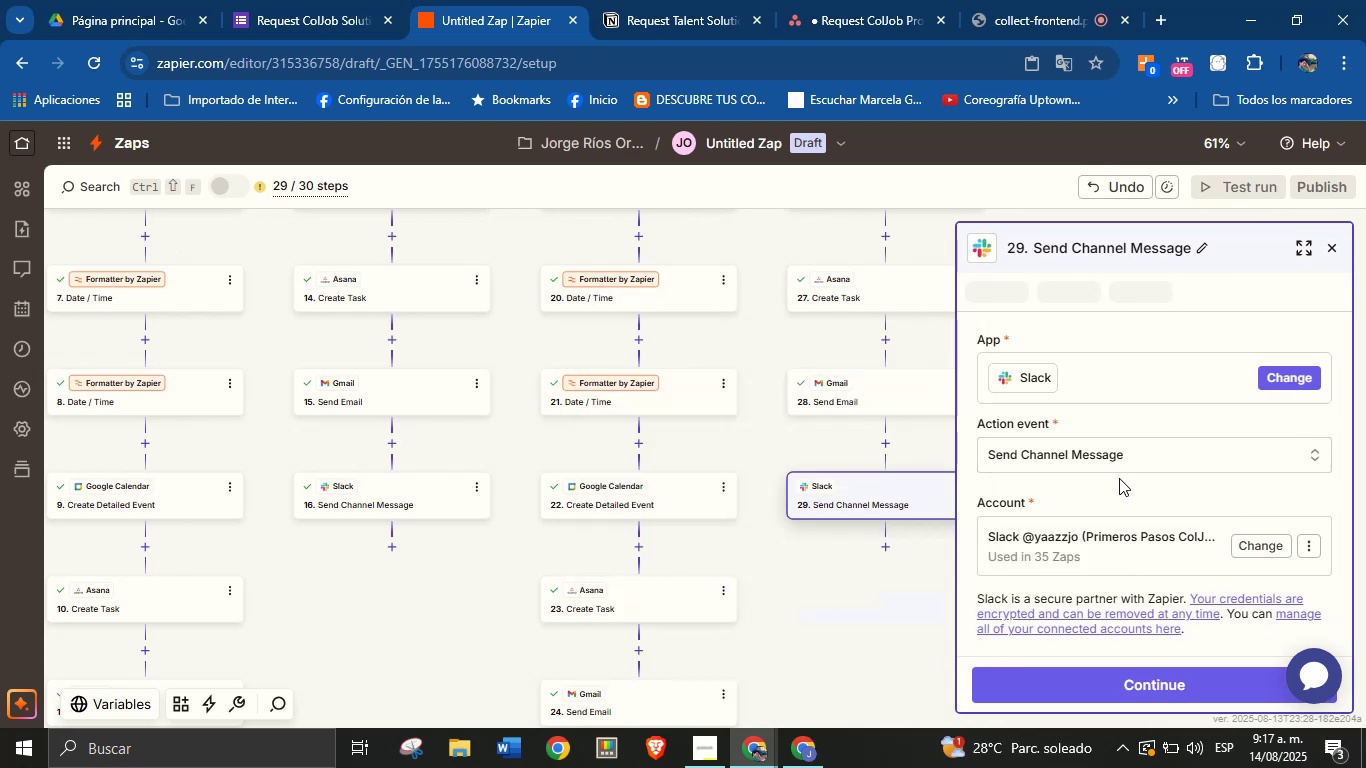 
scroll: coordinate [1119, 468], scroll_direction: down, amount: 1.0
 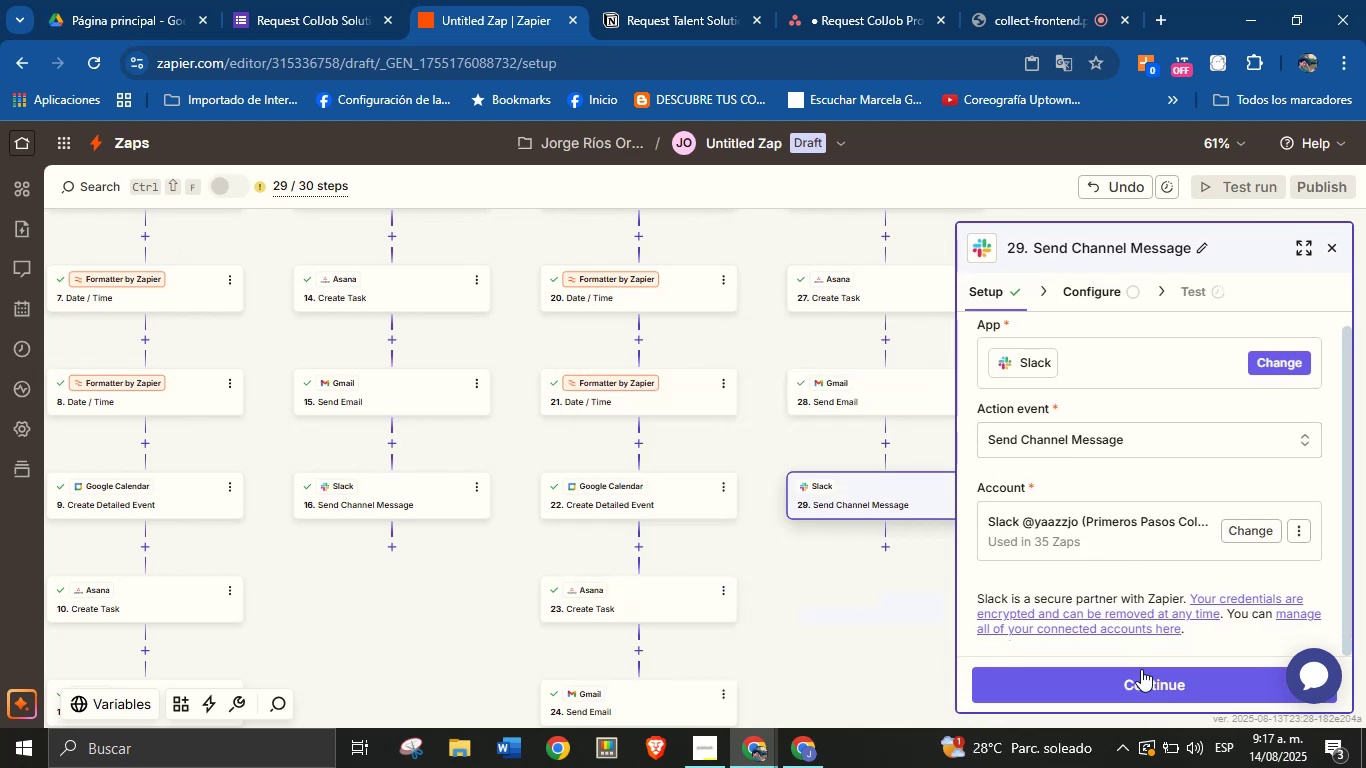 
left_click([1143, 679])
 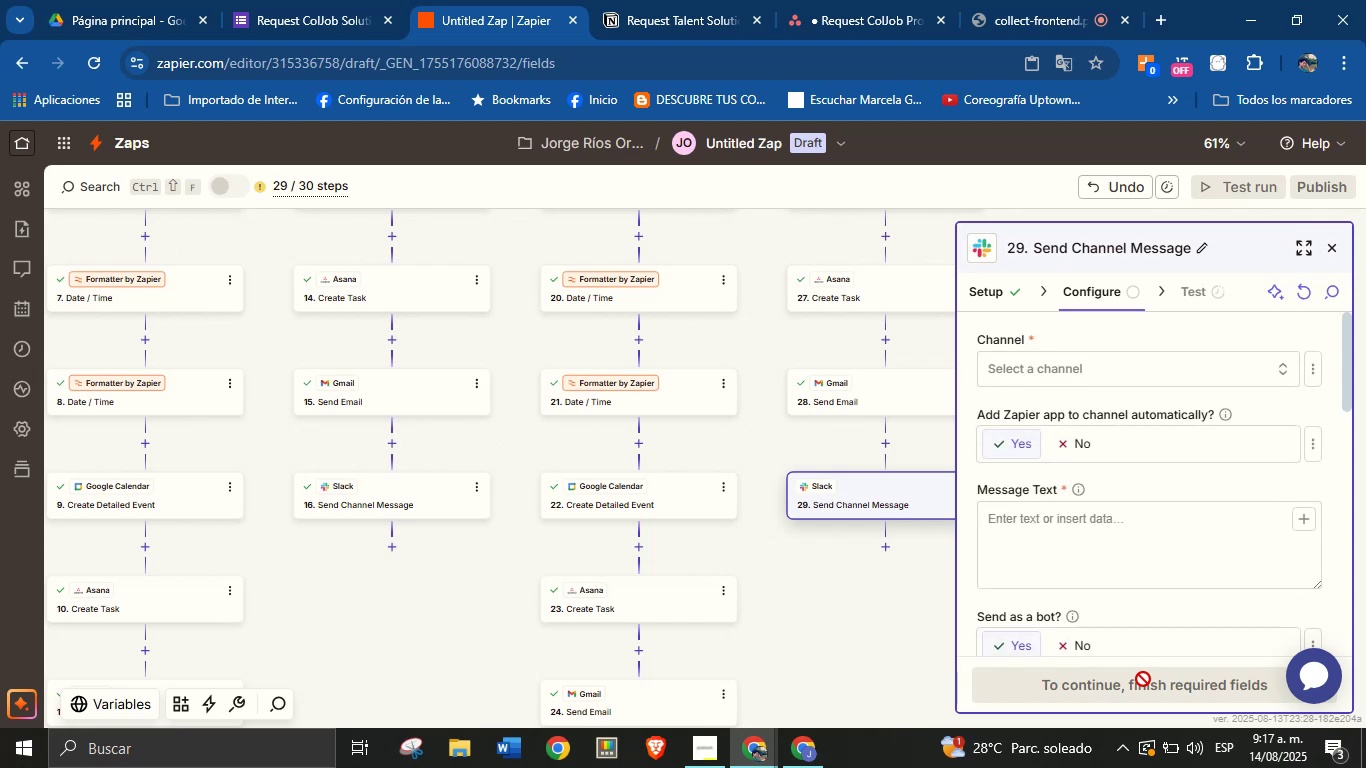 
left_click([1194, 372])
 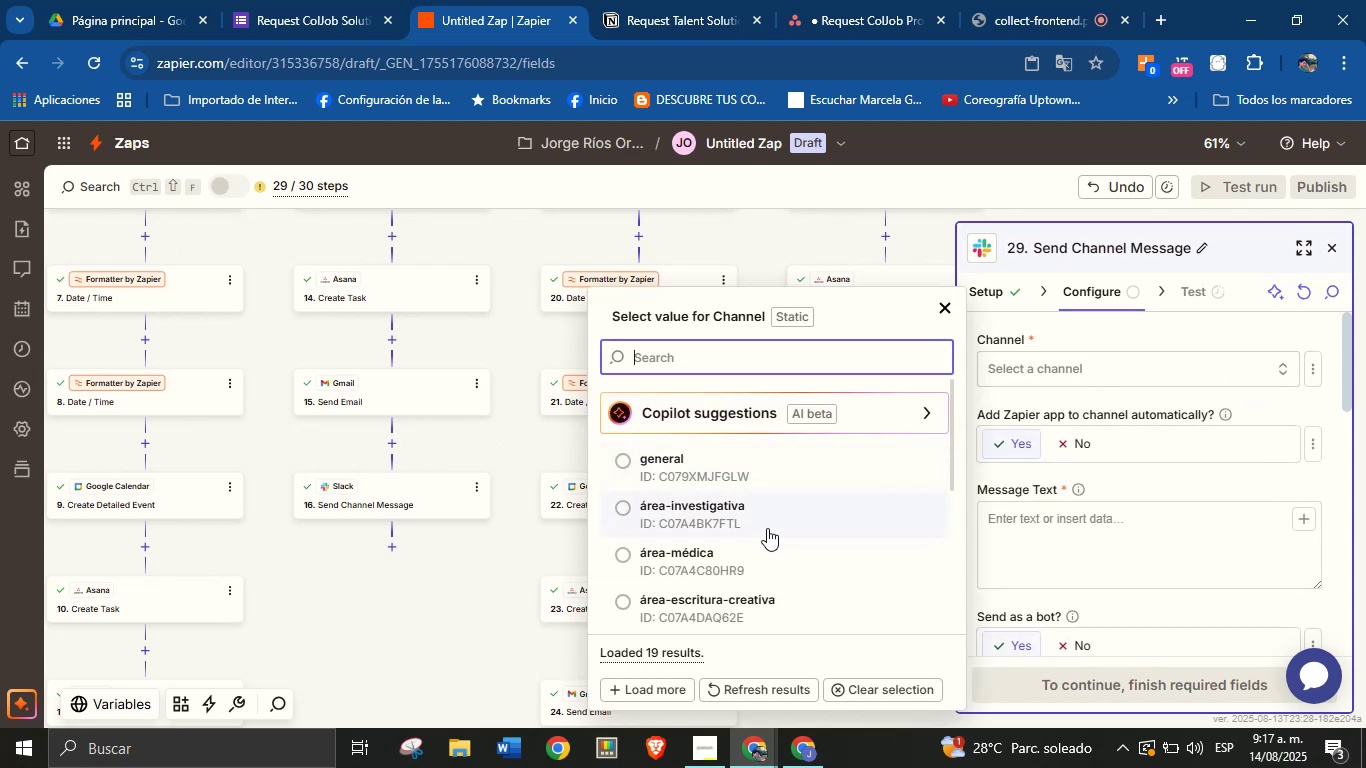 
wait(10.18)
 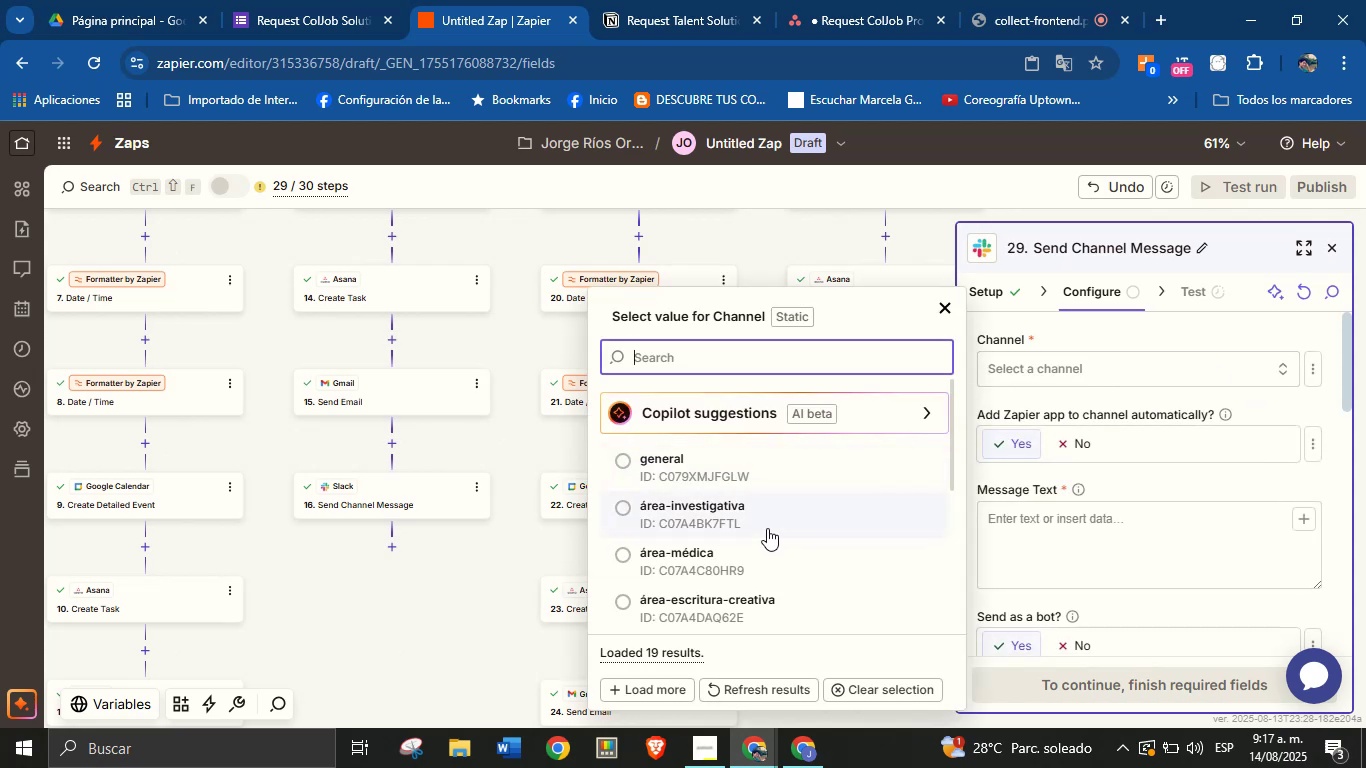 
type(produ)
 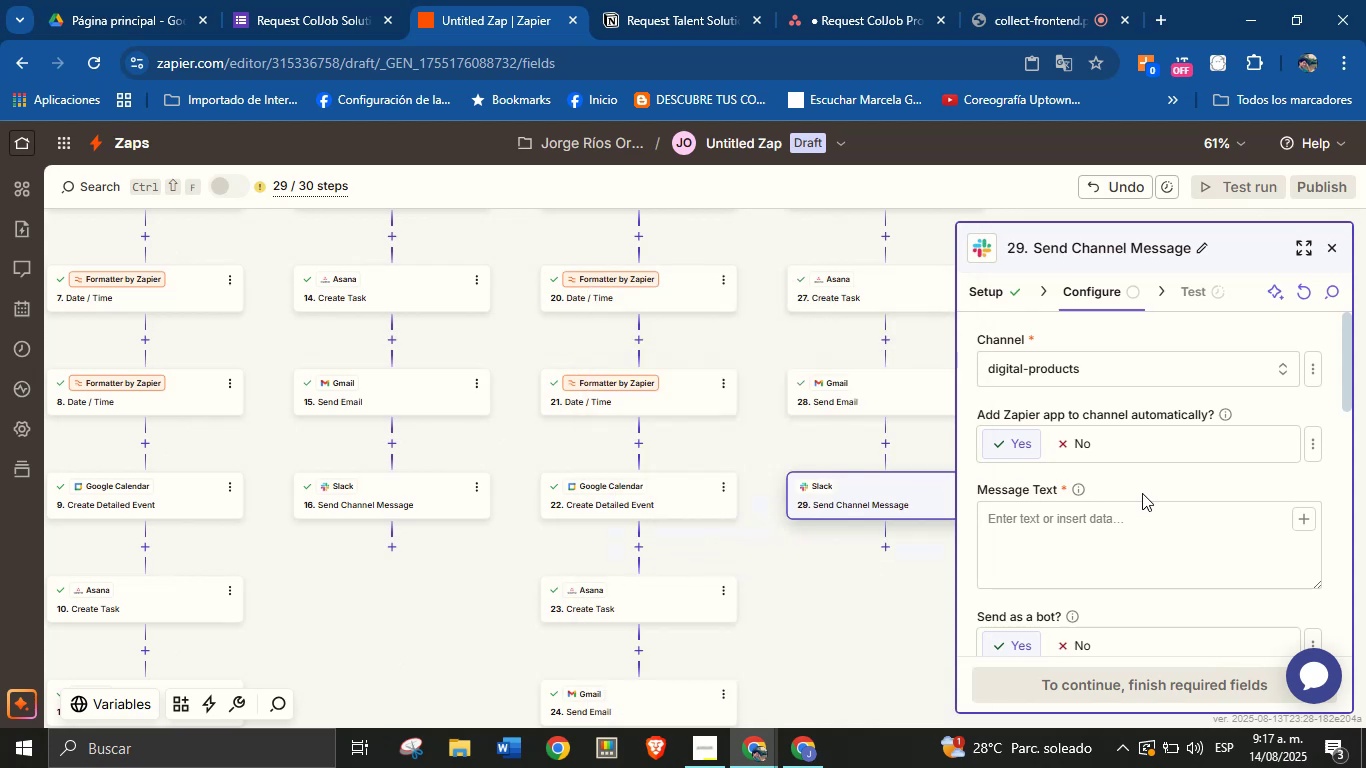 
left_click([1154, 517])
 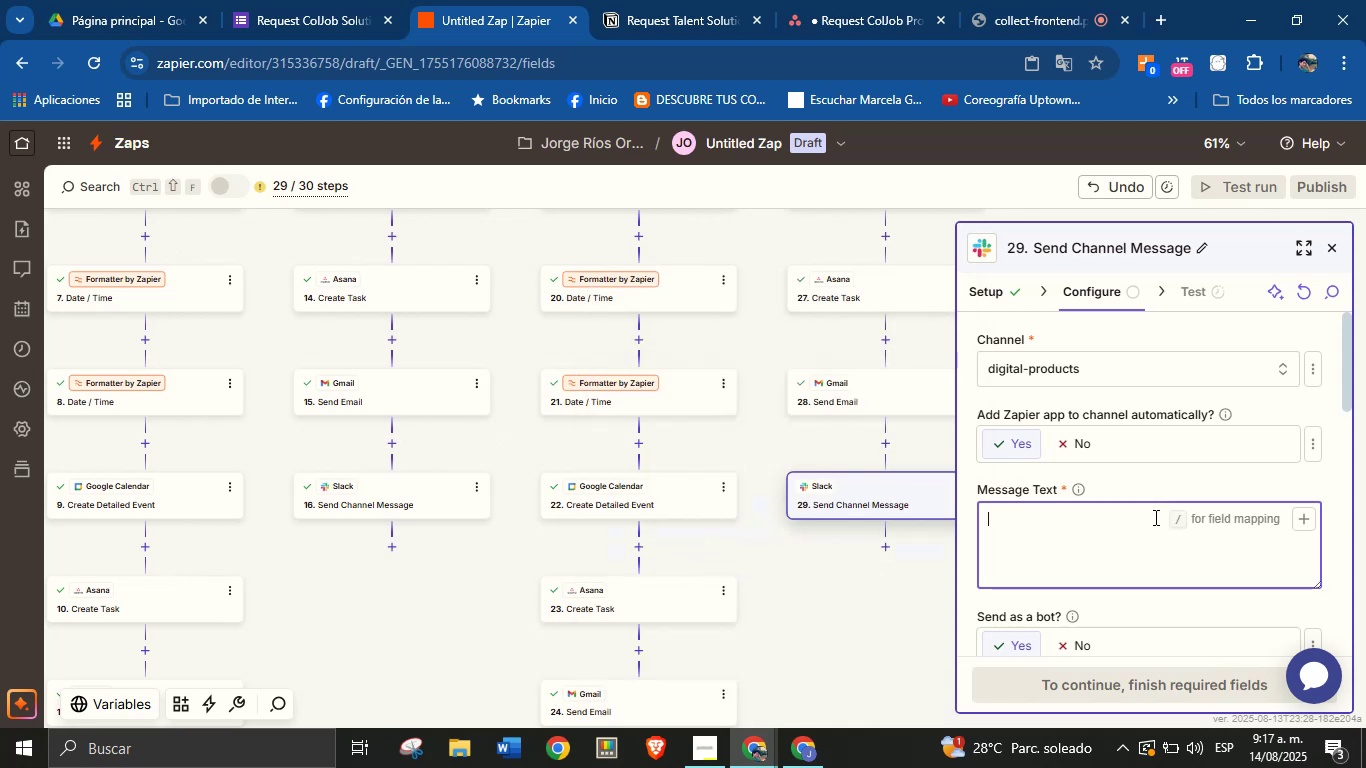 
type(Hello t)
key(Backspace)
type(Team!)
 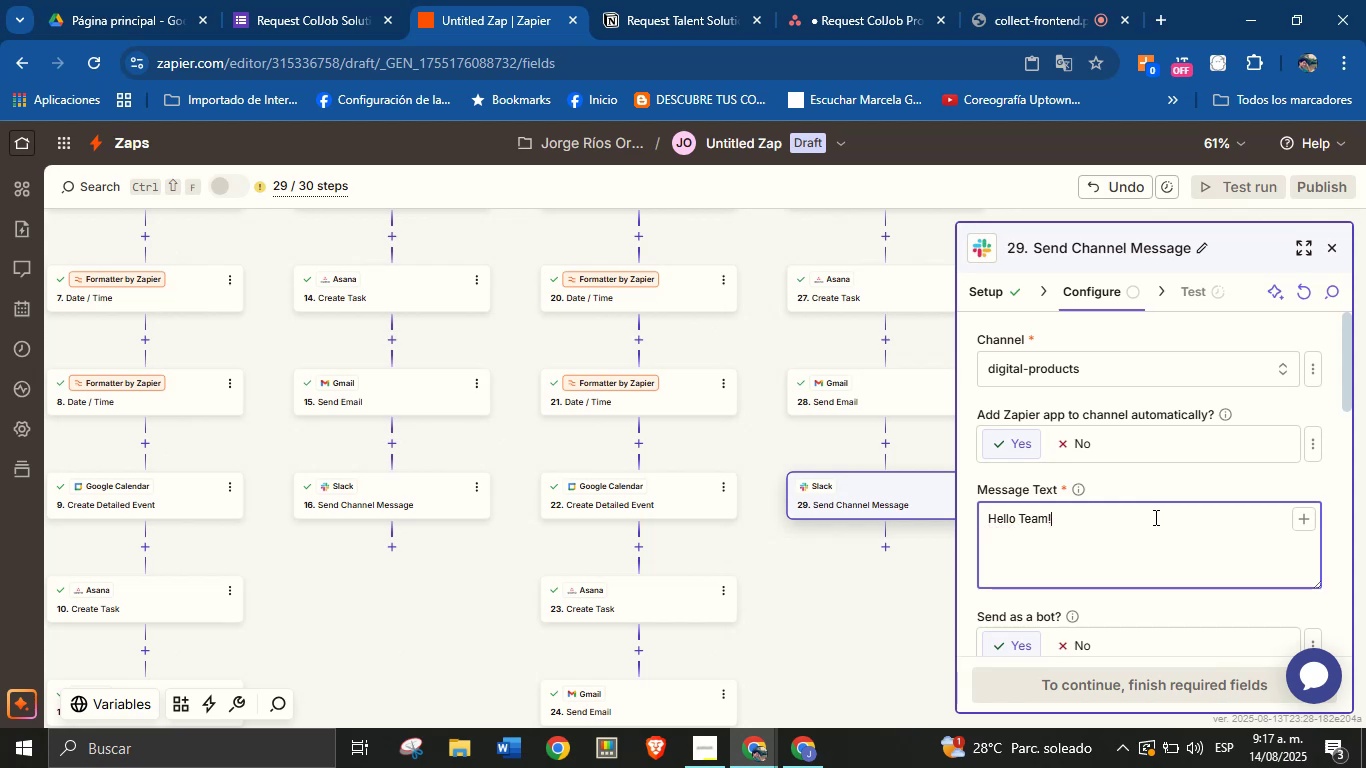 
 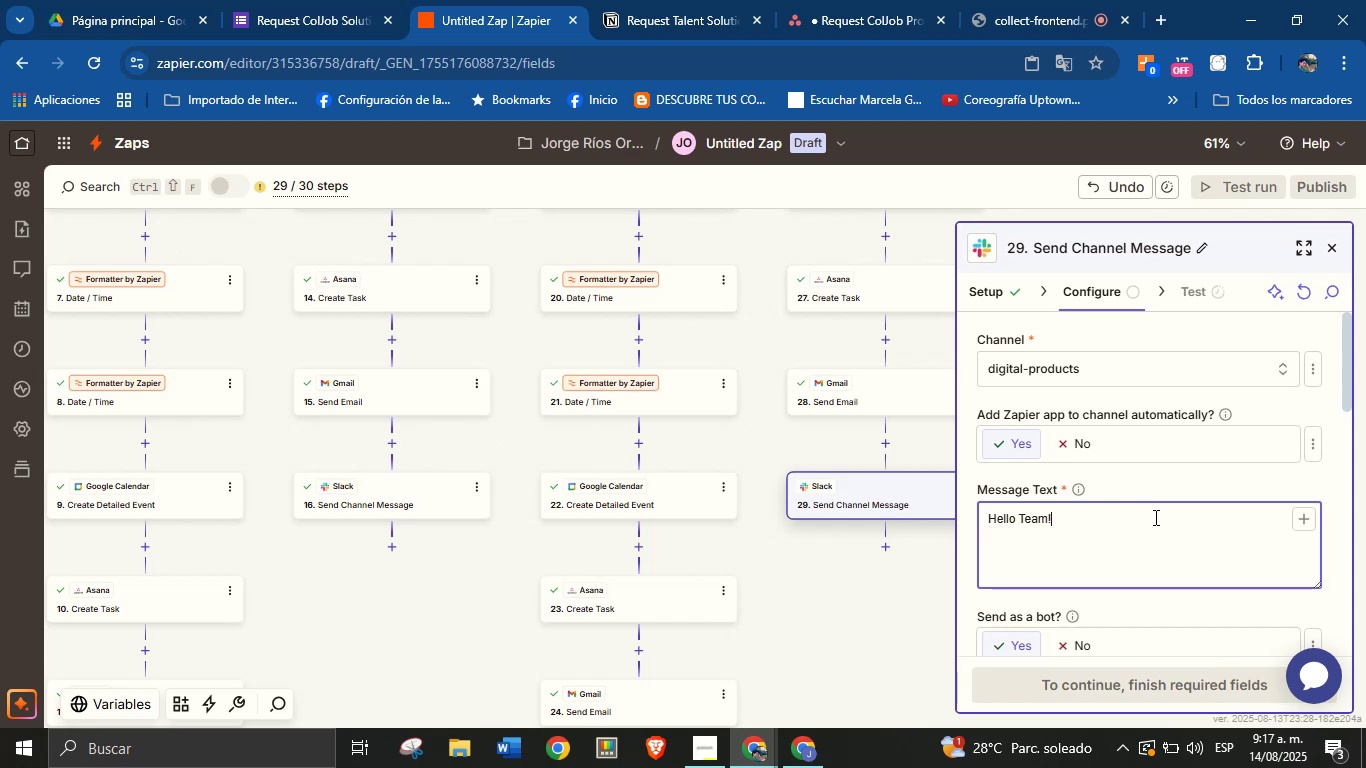 
key(Enter)
 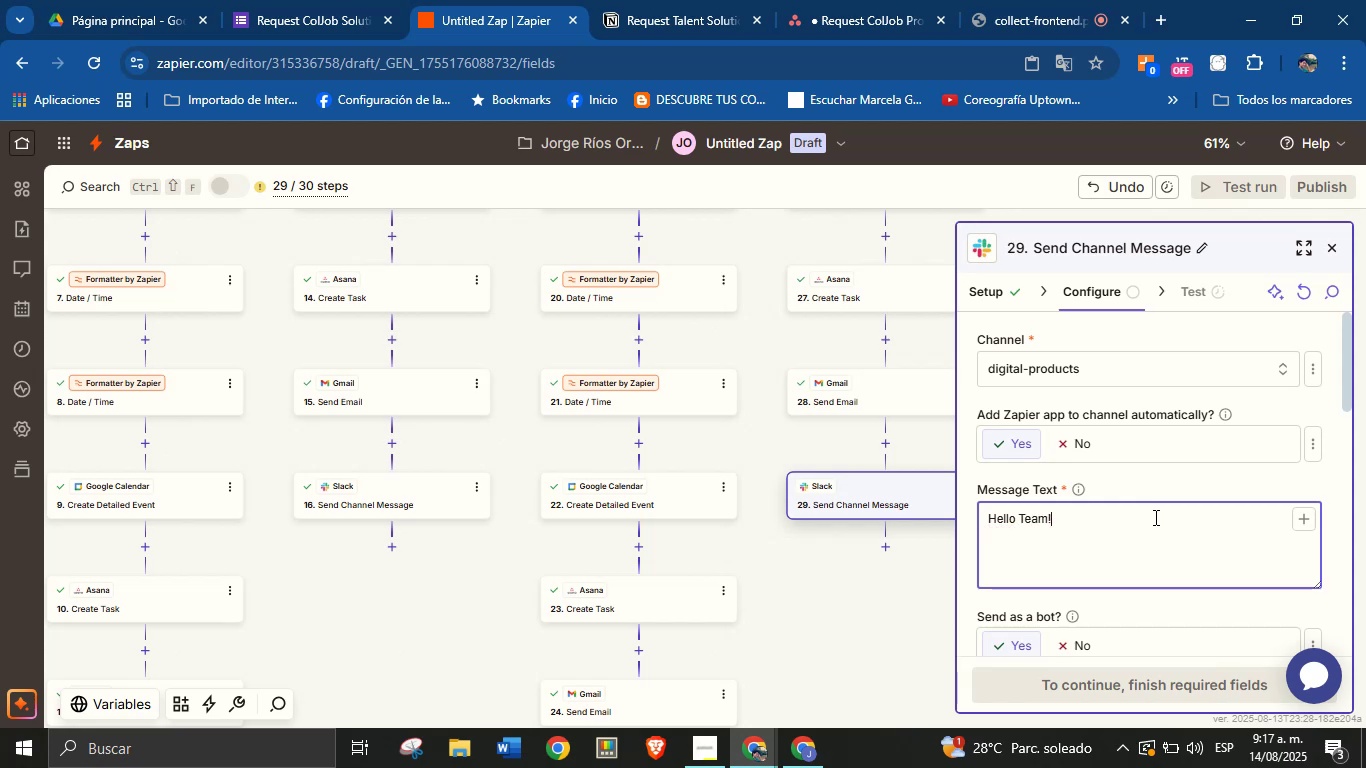 
type(the)
key(Backspace)
key(Backspace)
key(Backspace)
type(There is a new services request )
key(Backspace)
type( Product.)
 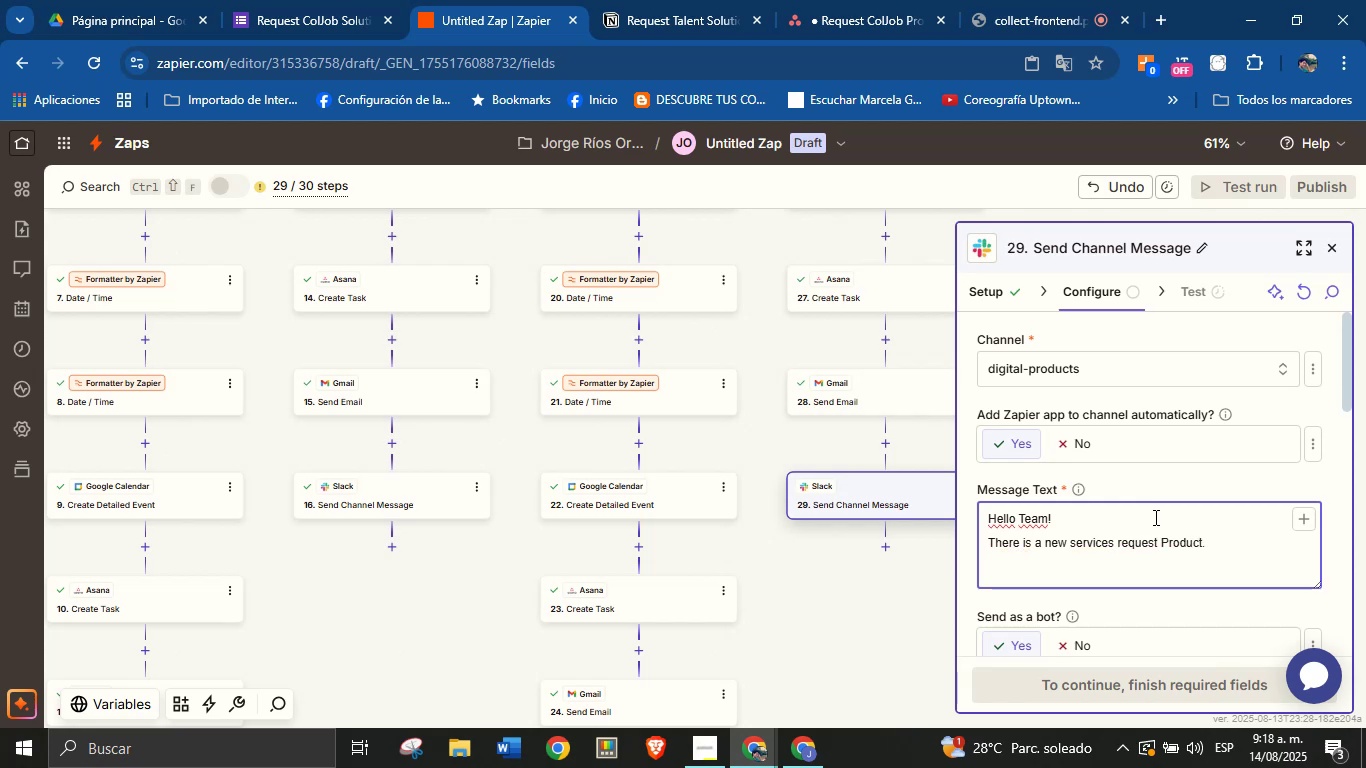 
key(Enter)
 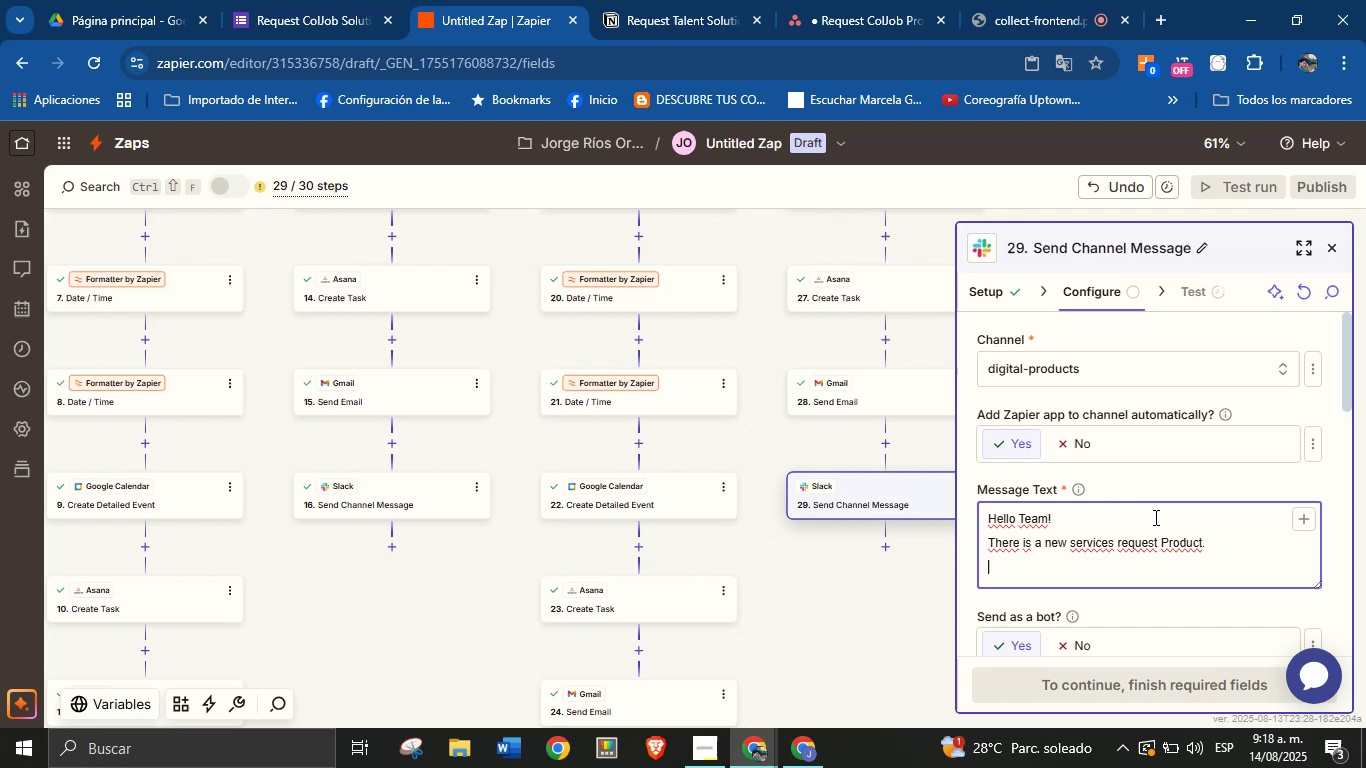 
type(View the details here>)
 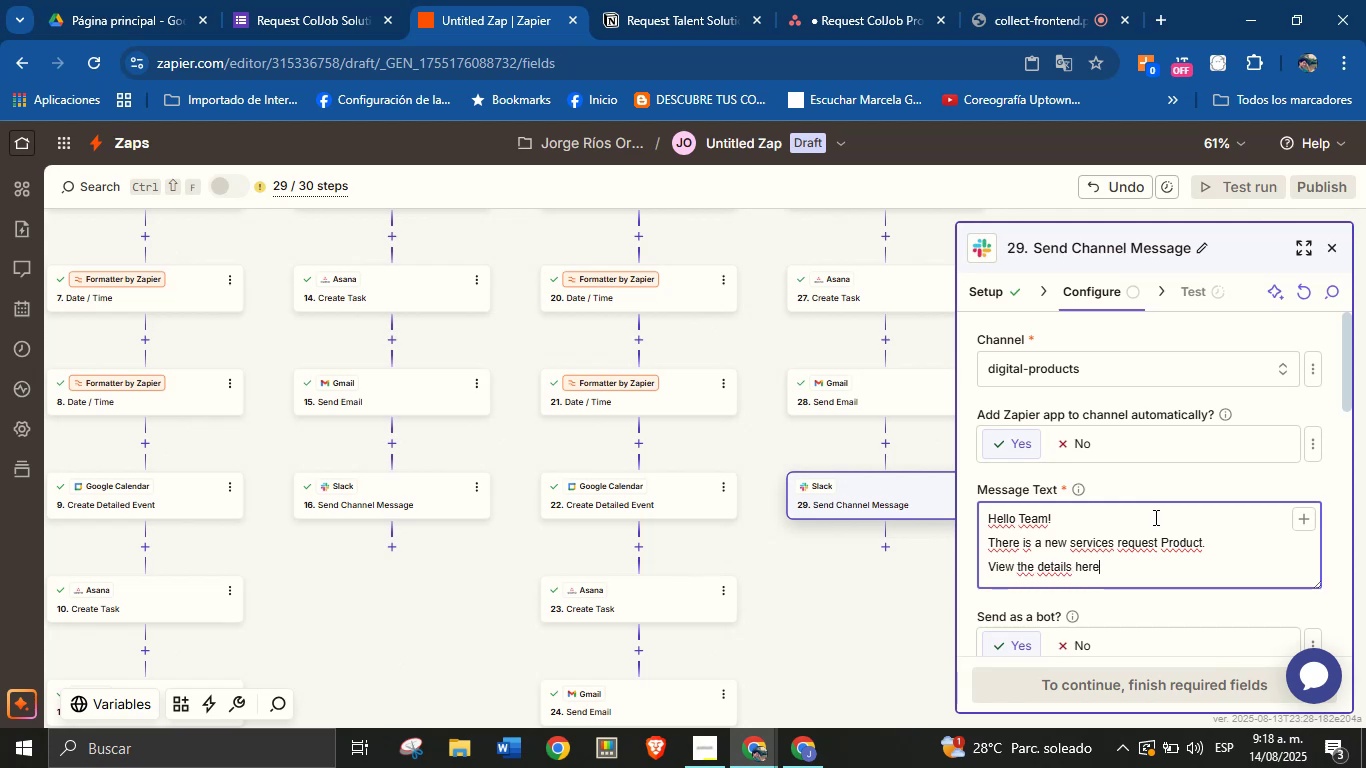 
key(Enter)
 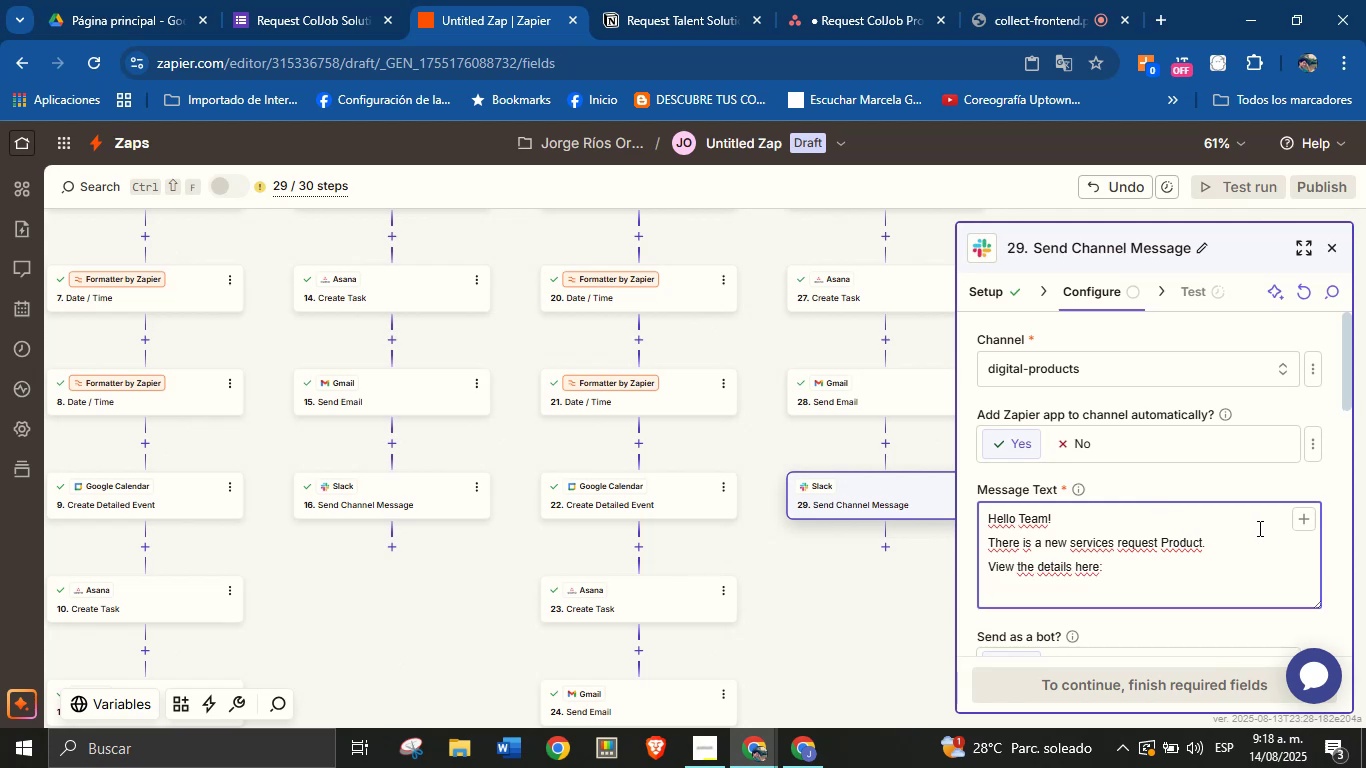 
left_click([1301, 517])
 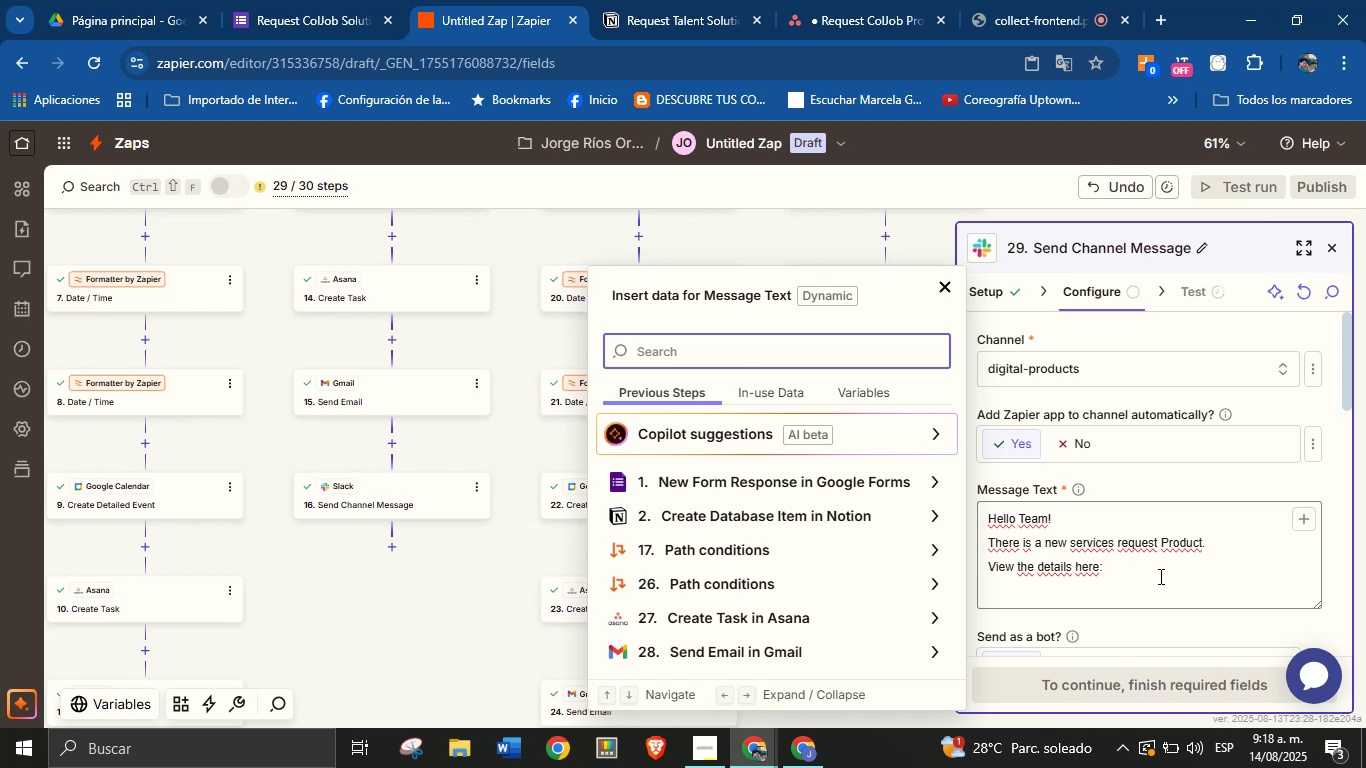 
wait(9.59)
 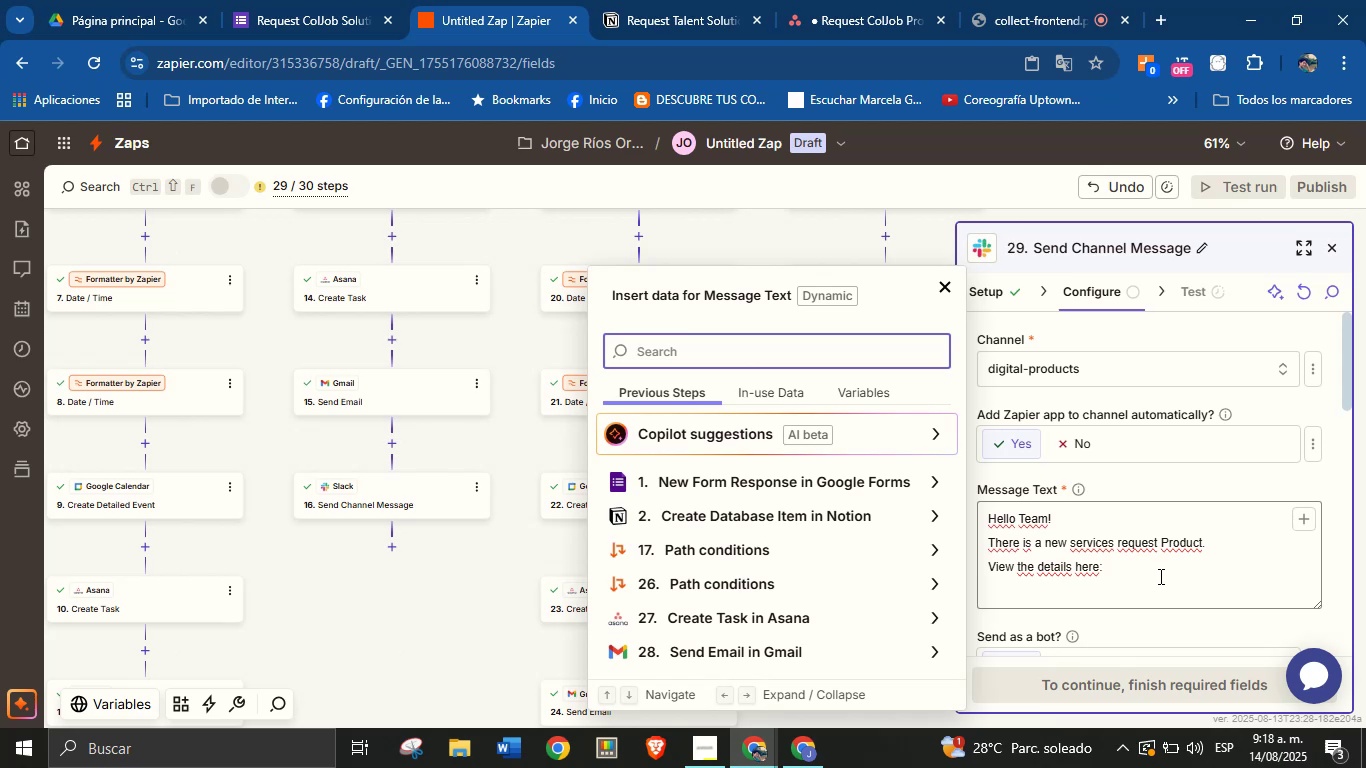 
left_click([922, 616])
 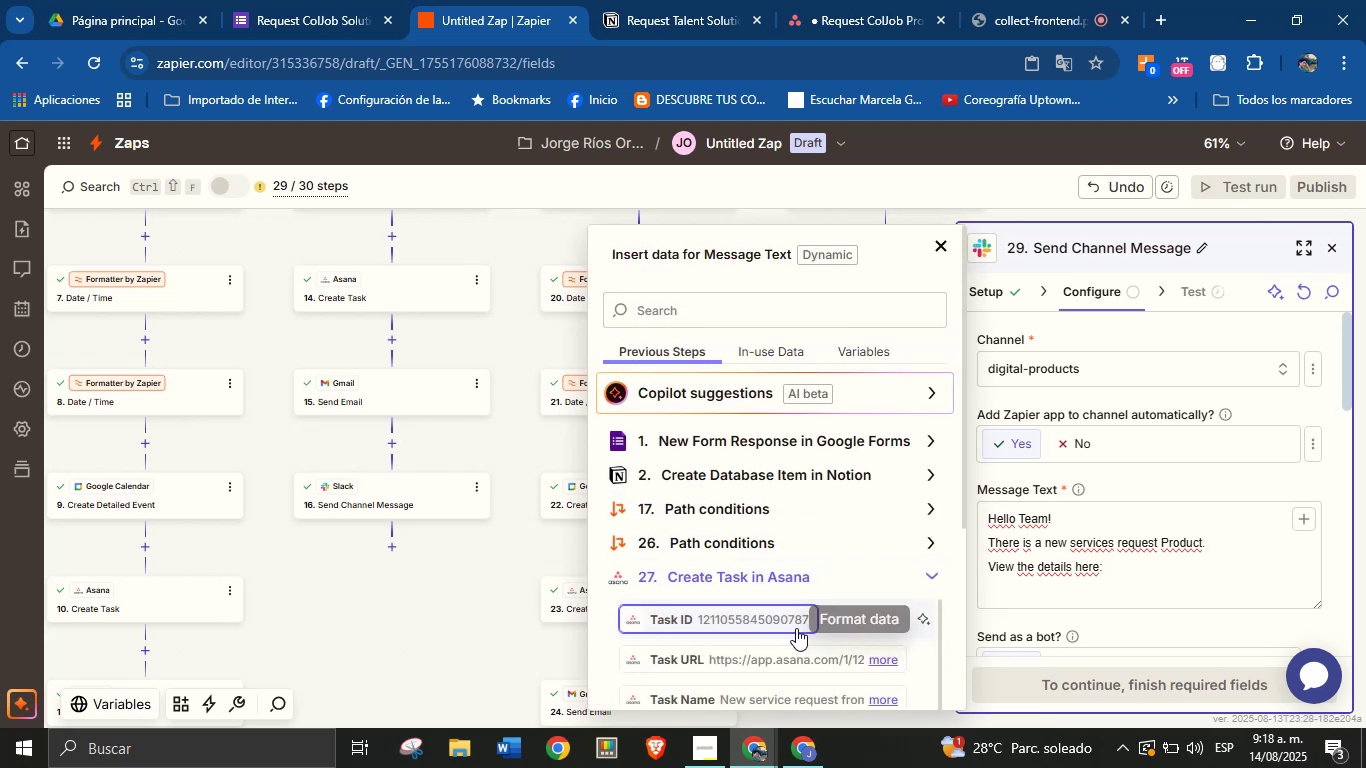 
left_click([764, 654])
 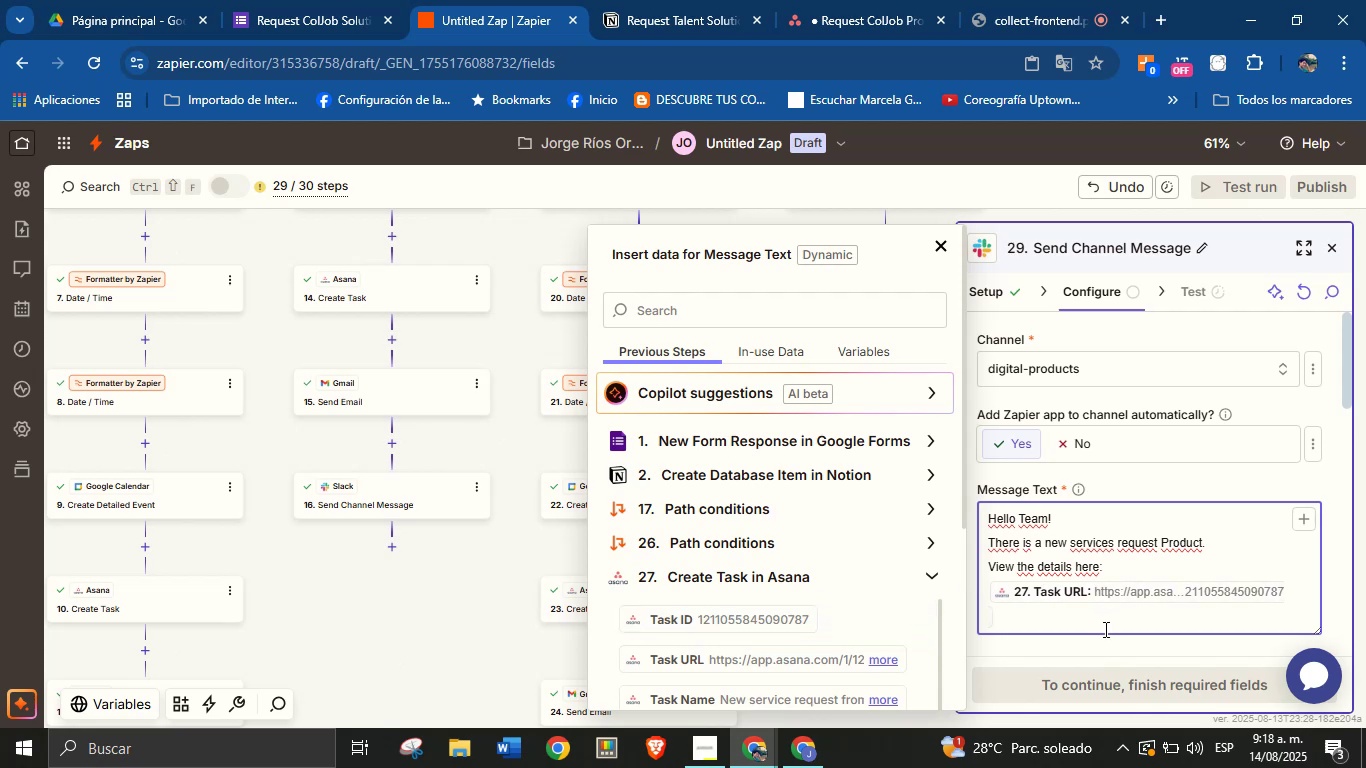 
left_click([1092, 648])
 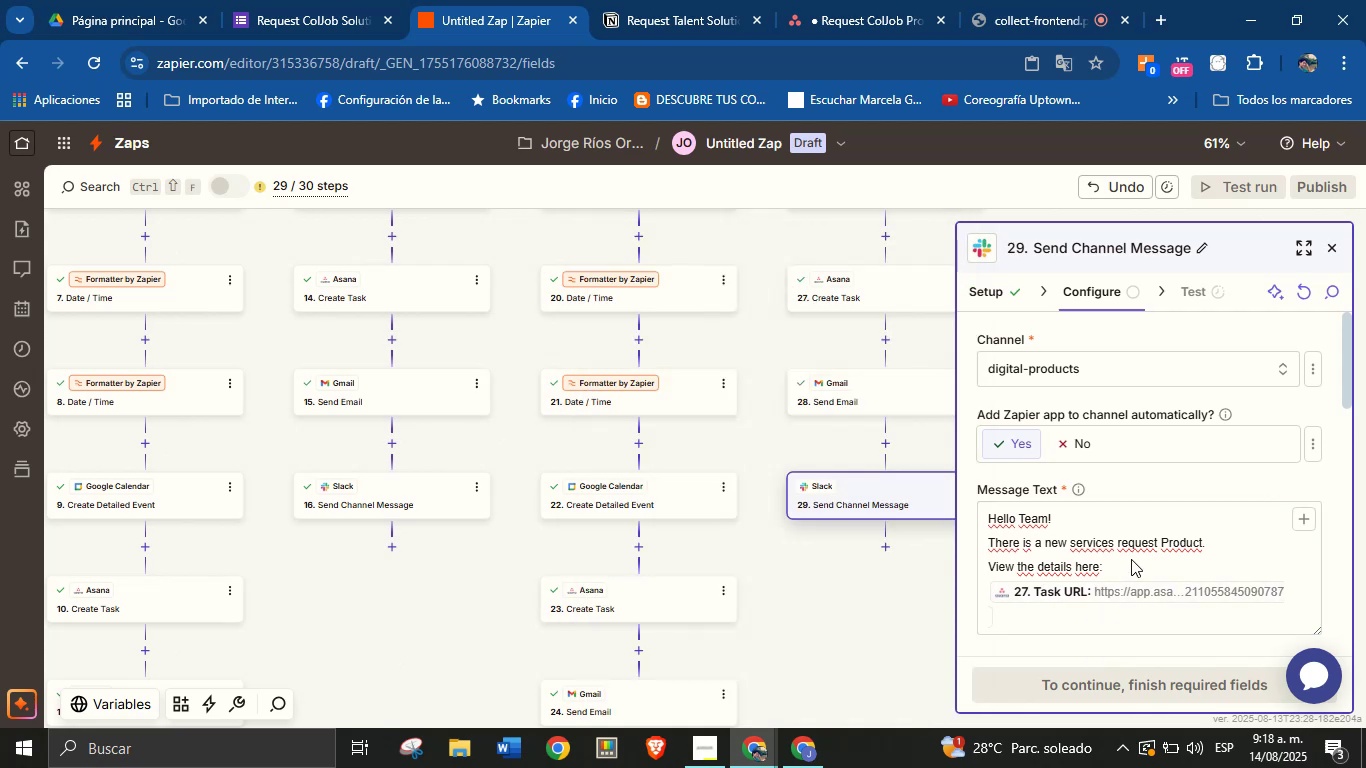 
scroll: coordinate [1143, 508], scroll_direction: down, amount: 2.0
 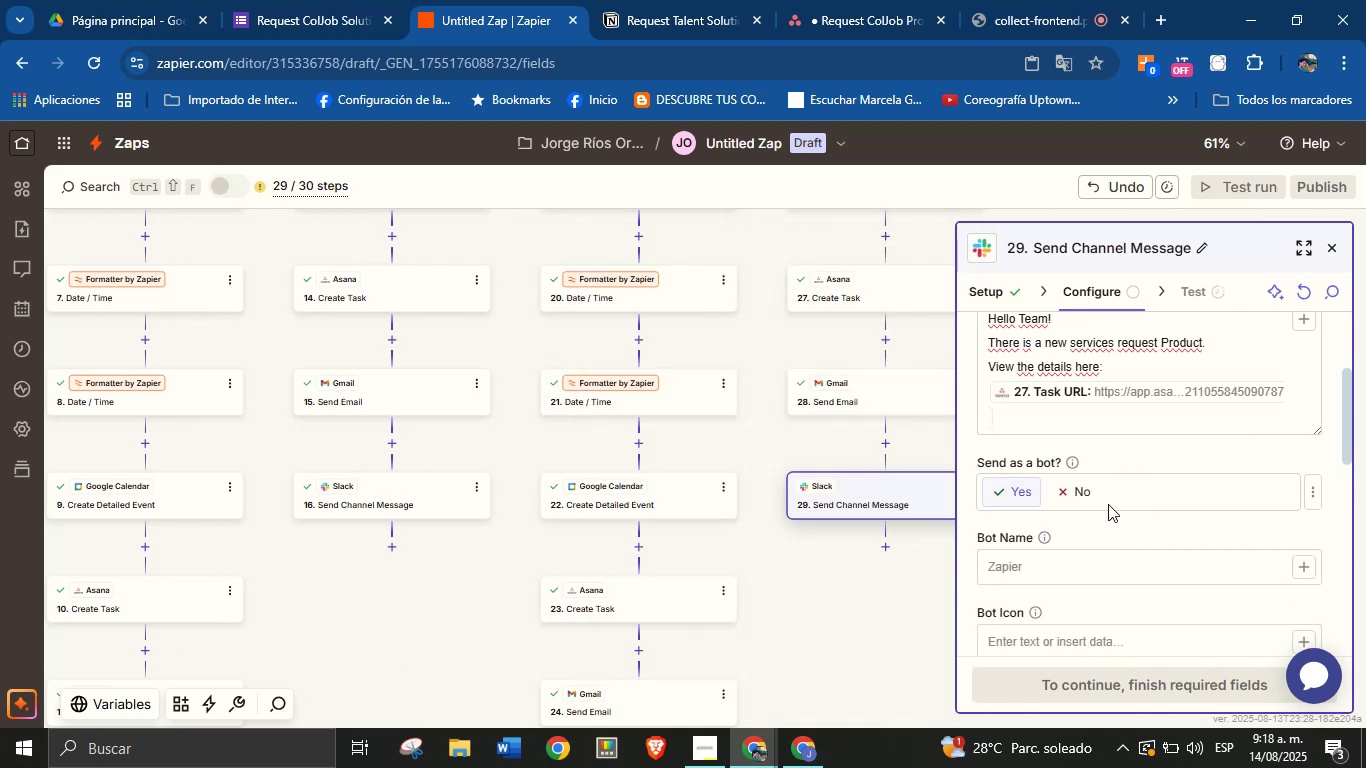 
left_click([1085, 567])
 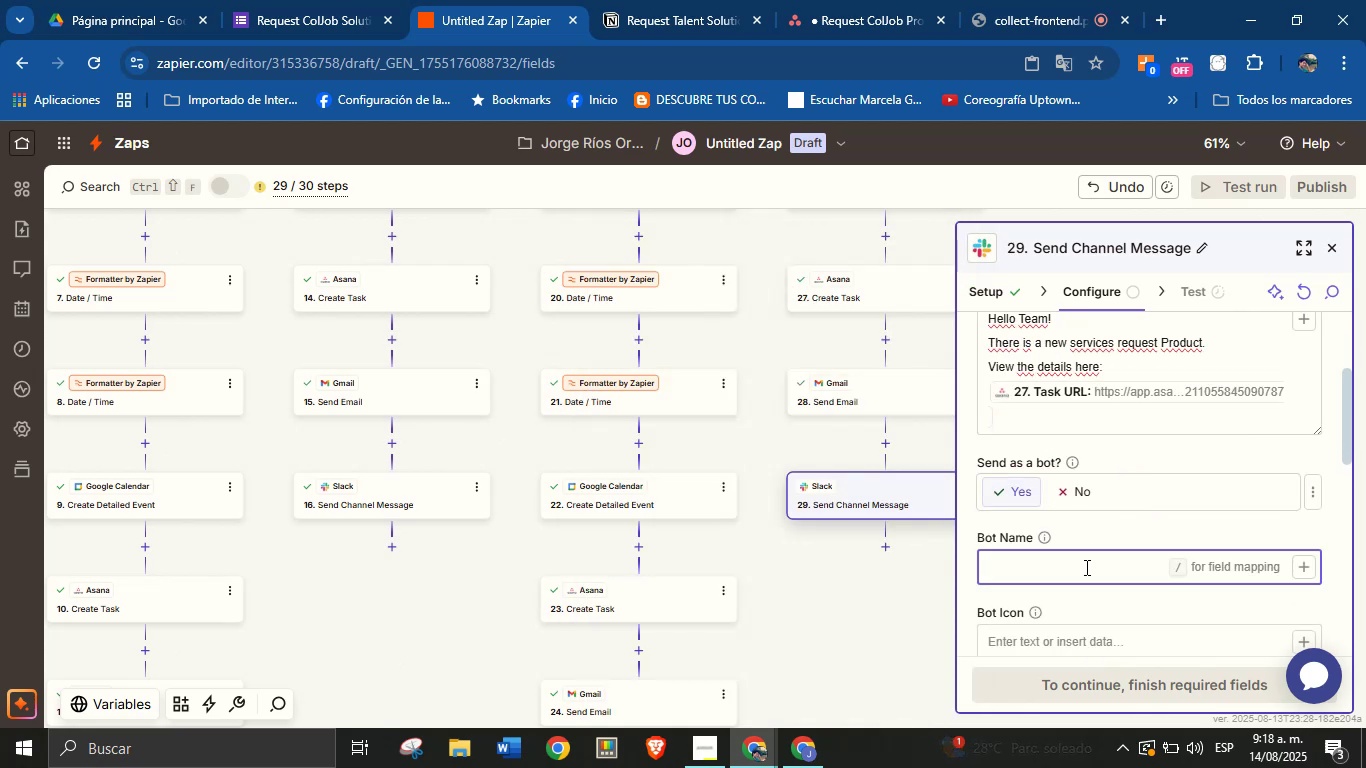 
type(Orenji from ColJob)
 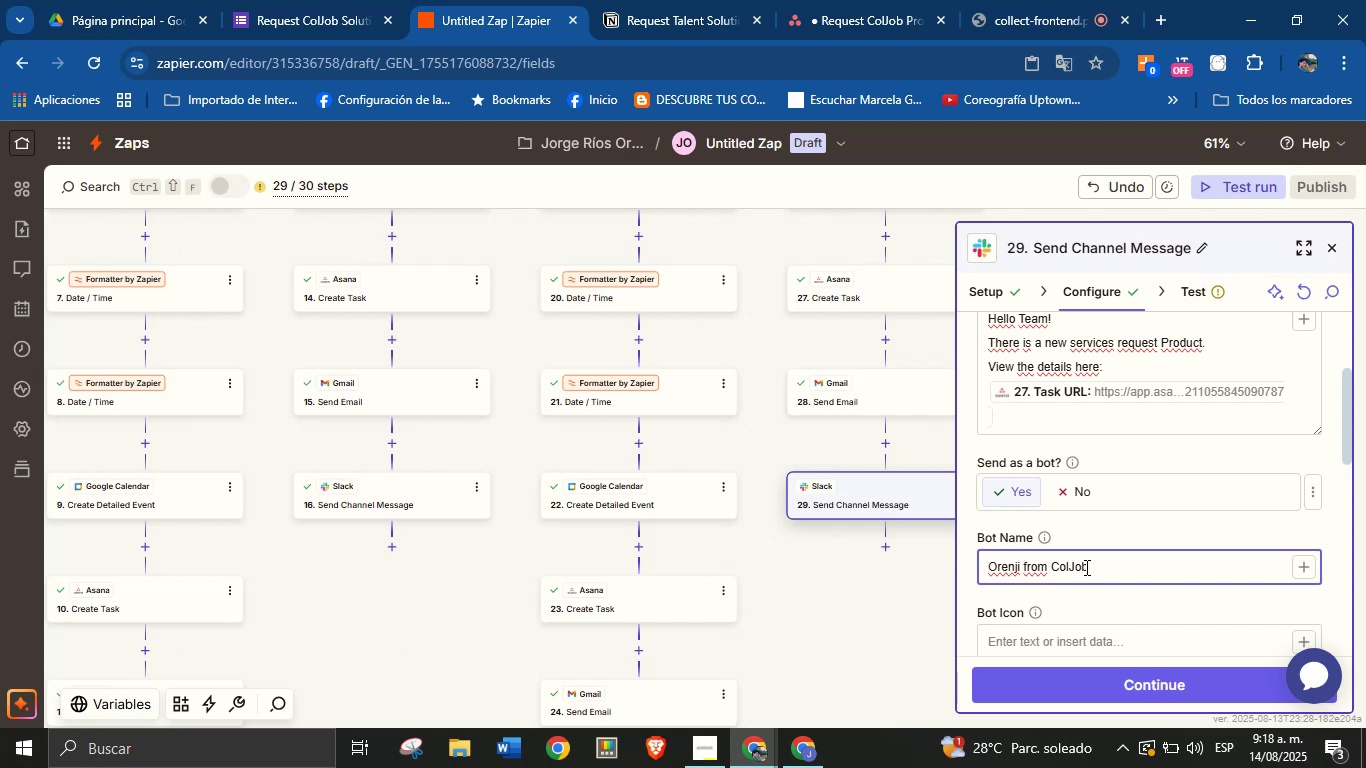 
left_click([1111, 596])
 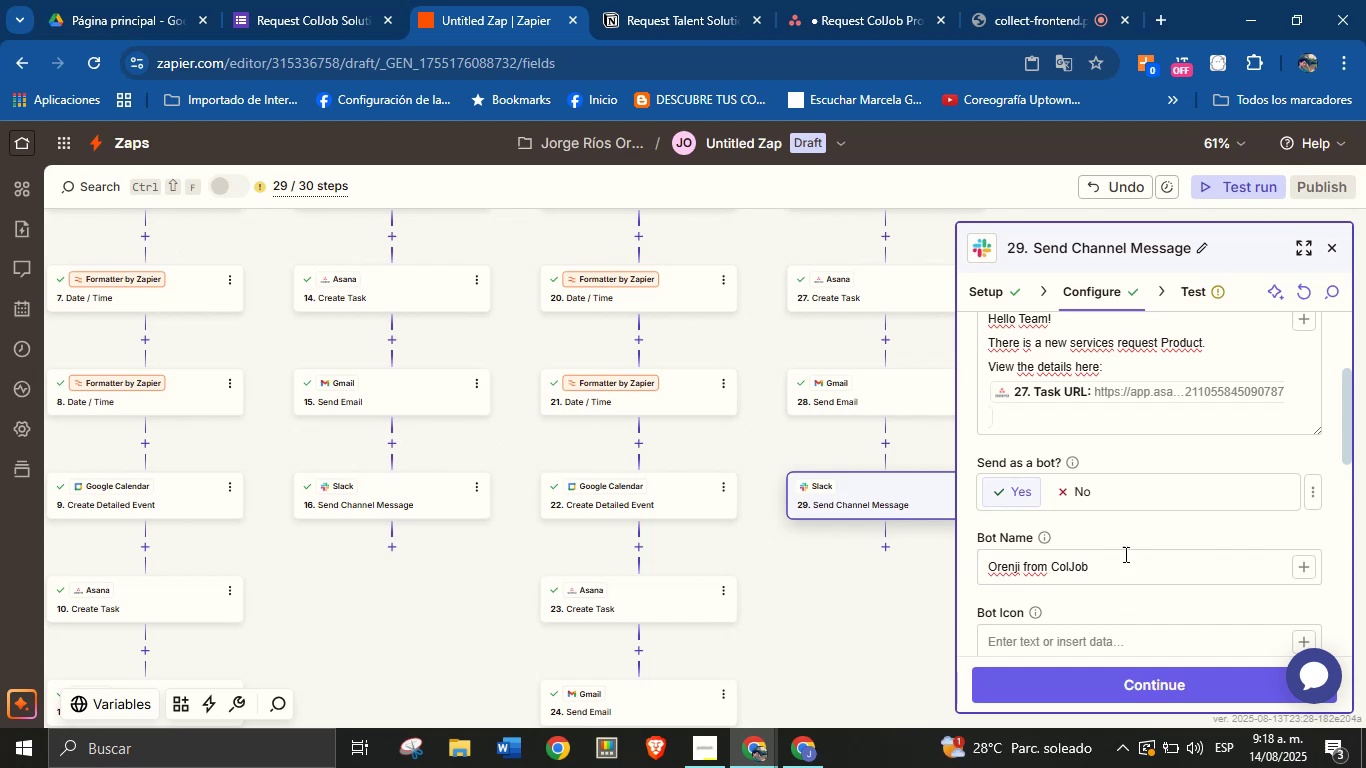 
scroll: coordinate [1152, 485], scroll_direction: up, amount: 1.0
 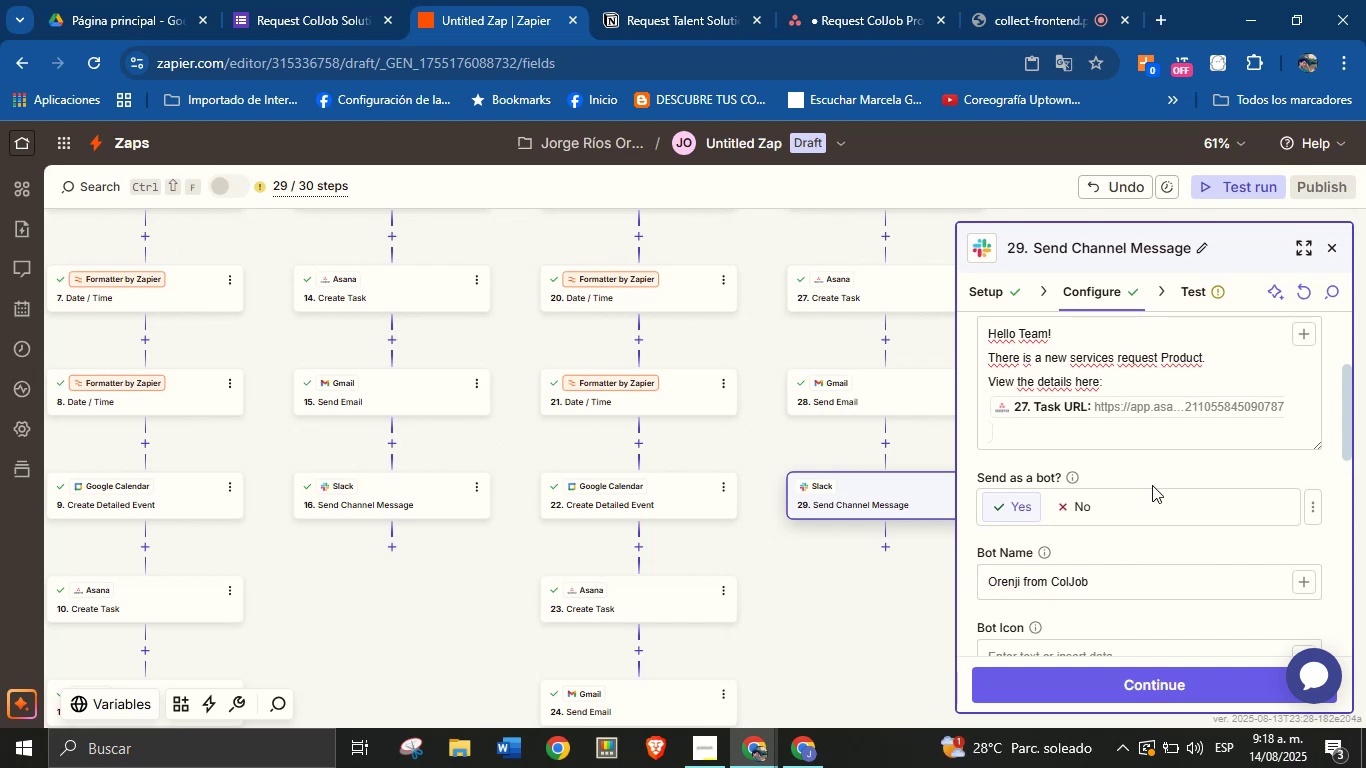 
scroll: coordinate [1151, 498], scroll_direction: down, amount: 2.0
 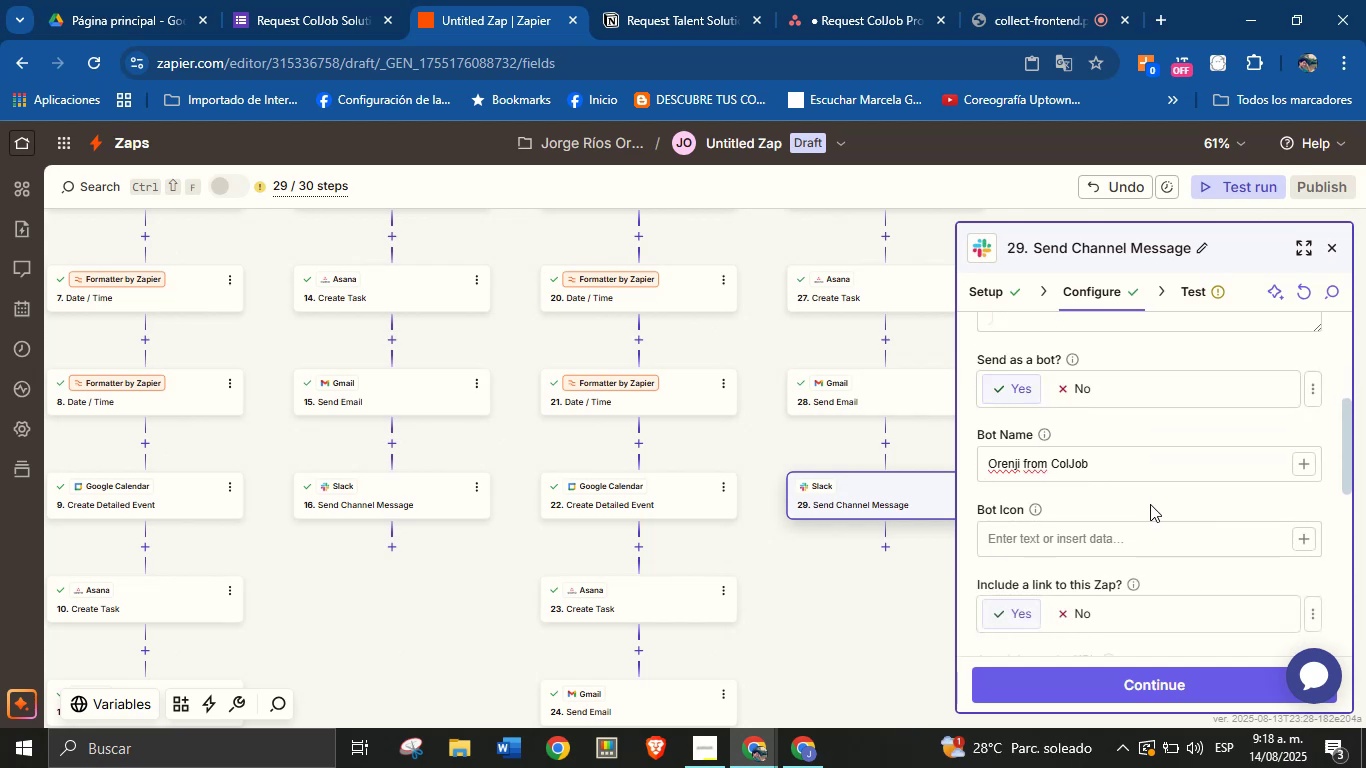 
scroll: coordinate [1132, 541], scroll_direction: none, amount: 0.0
 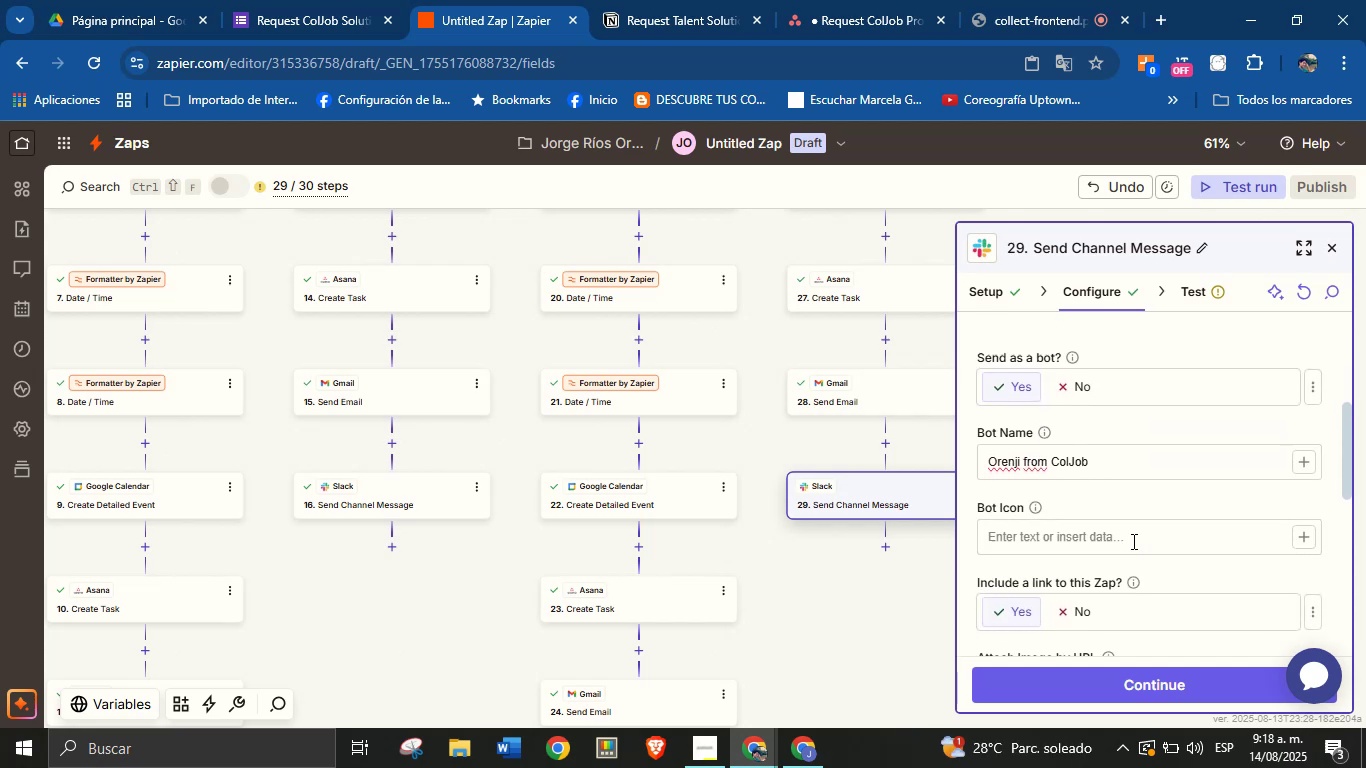 
scroll: coordinate [1137, 534], scroll_direction: down, amount: 2.0
 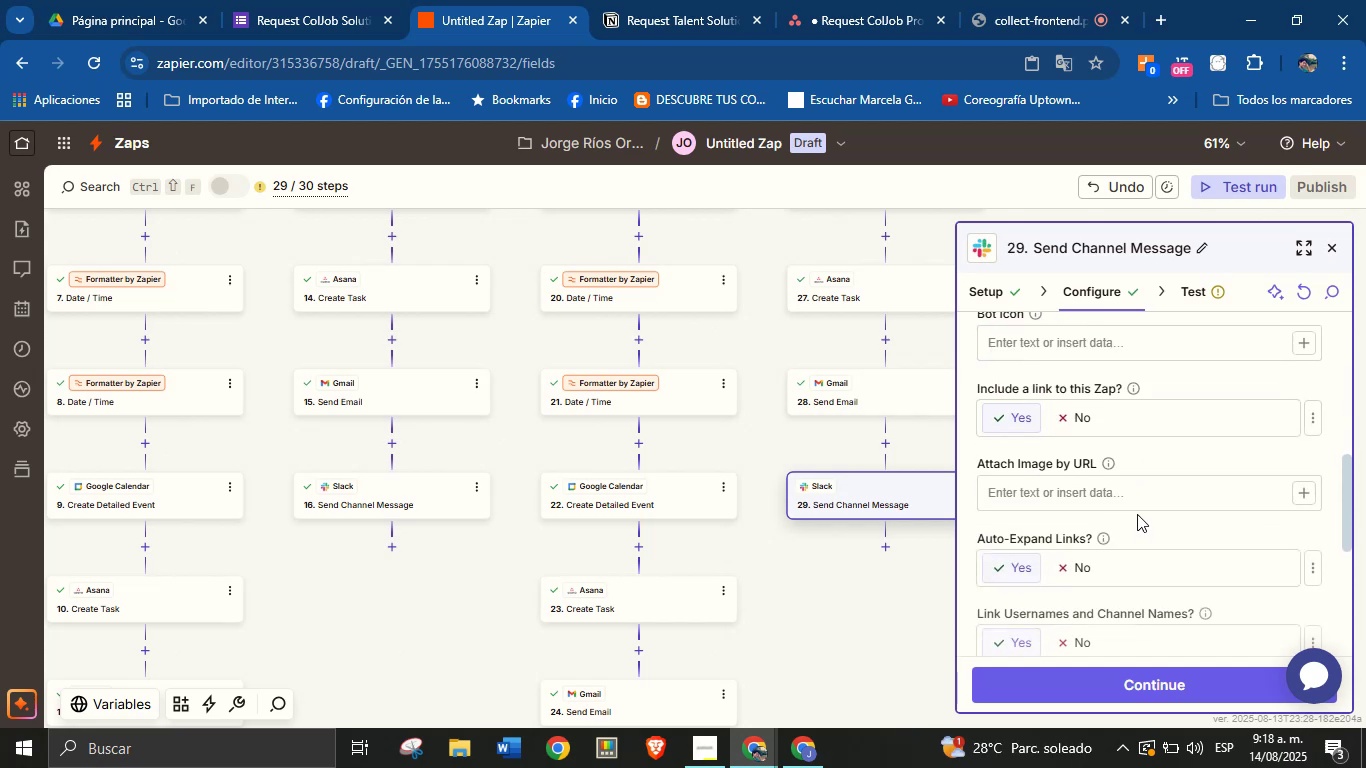 
scroll: coordinate [1137, 512], scroll_direction: up, amount: 1.0
 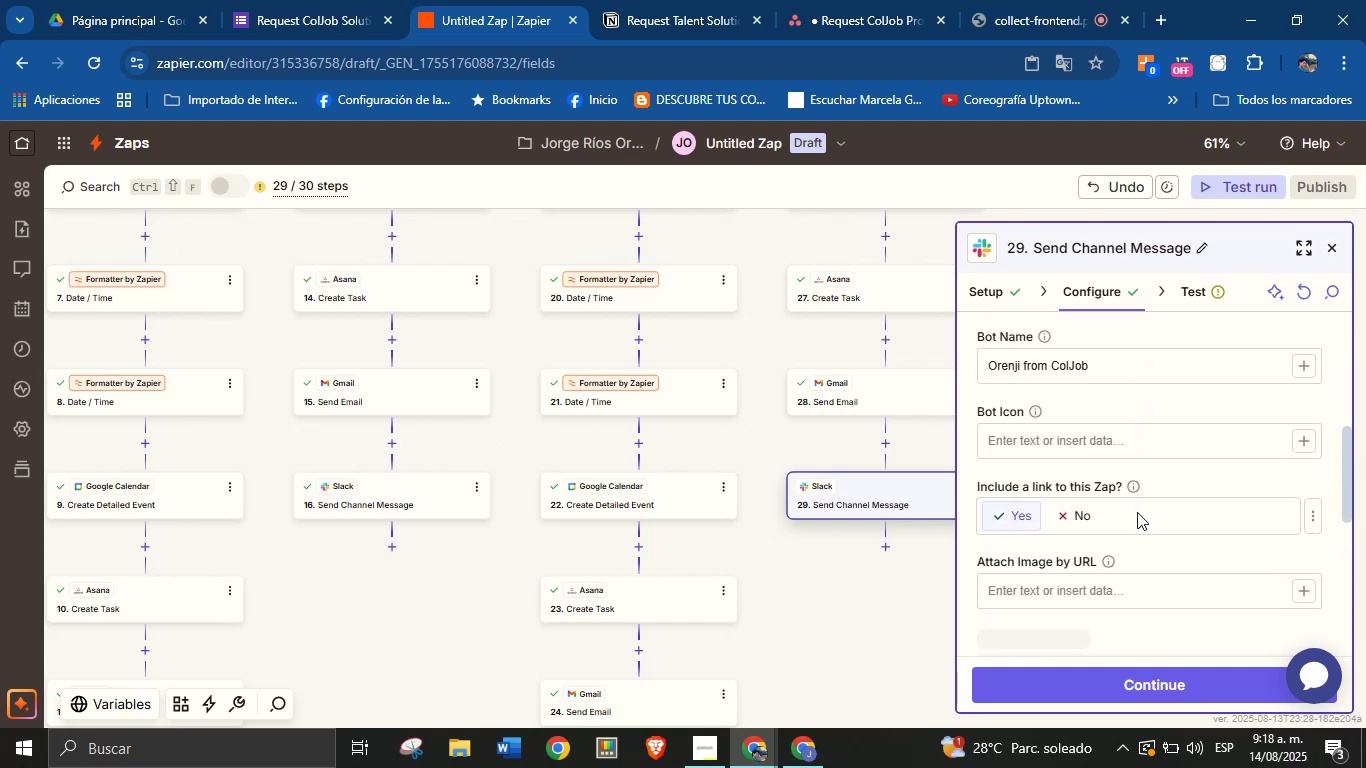 
scroll: coordinate [1119, 524], scroll_direction: down, amount: 7.0
 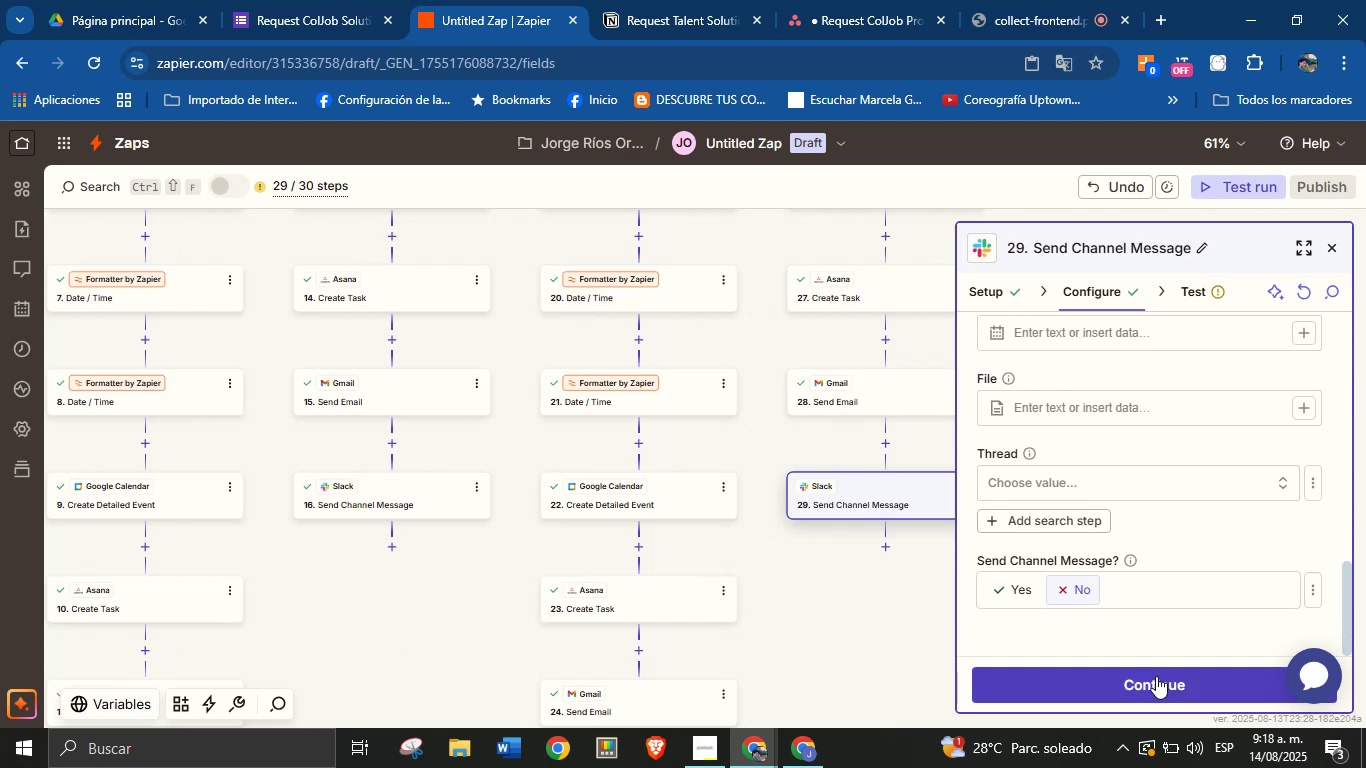 
left_click([1127, 556])
 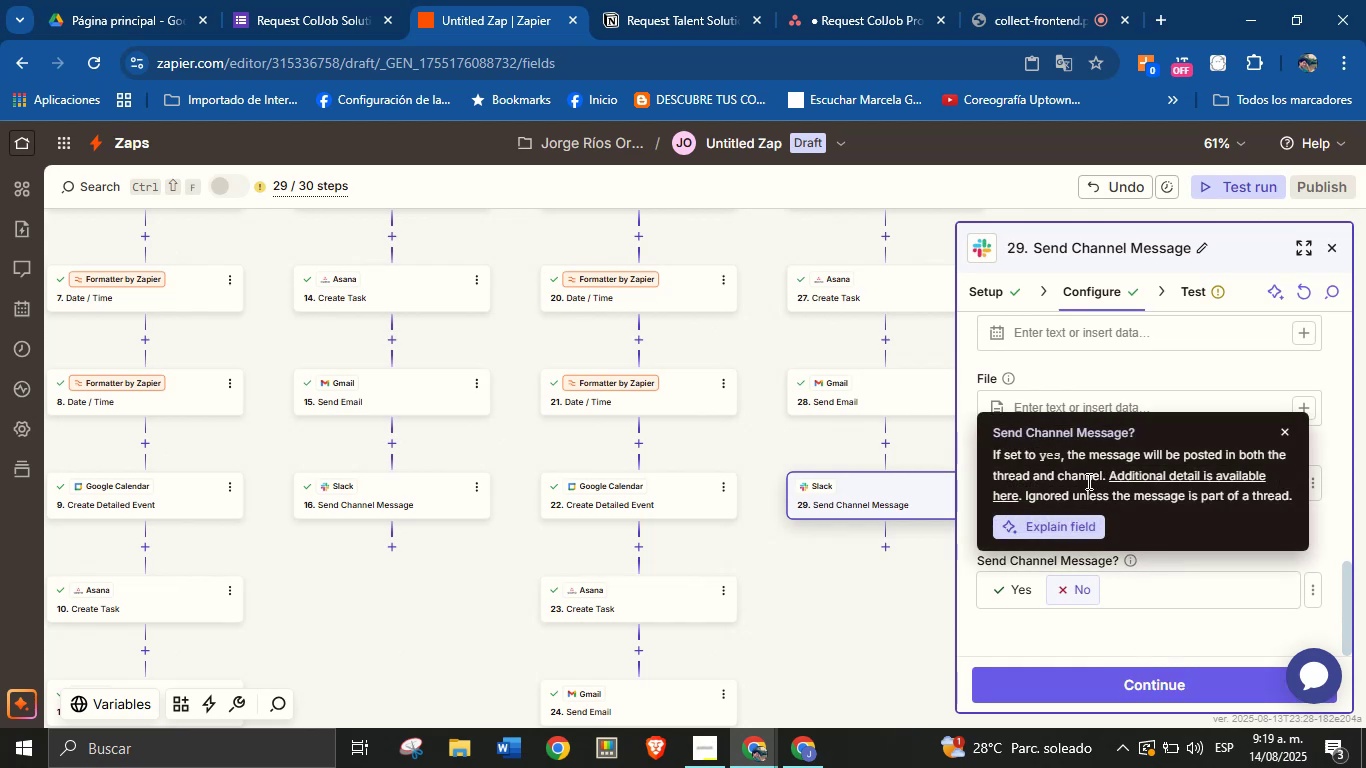 
left_click([1170, 642])
 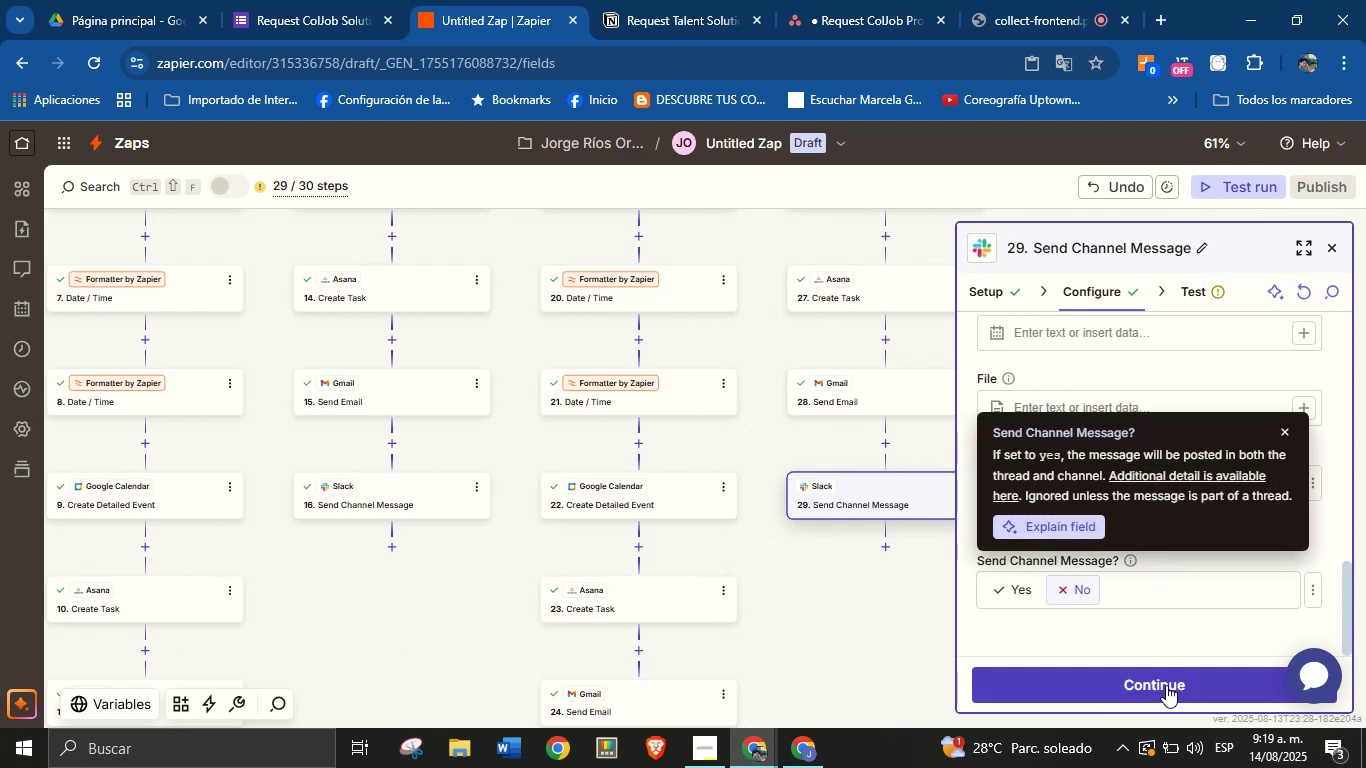 
left_click([1166, 686])
 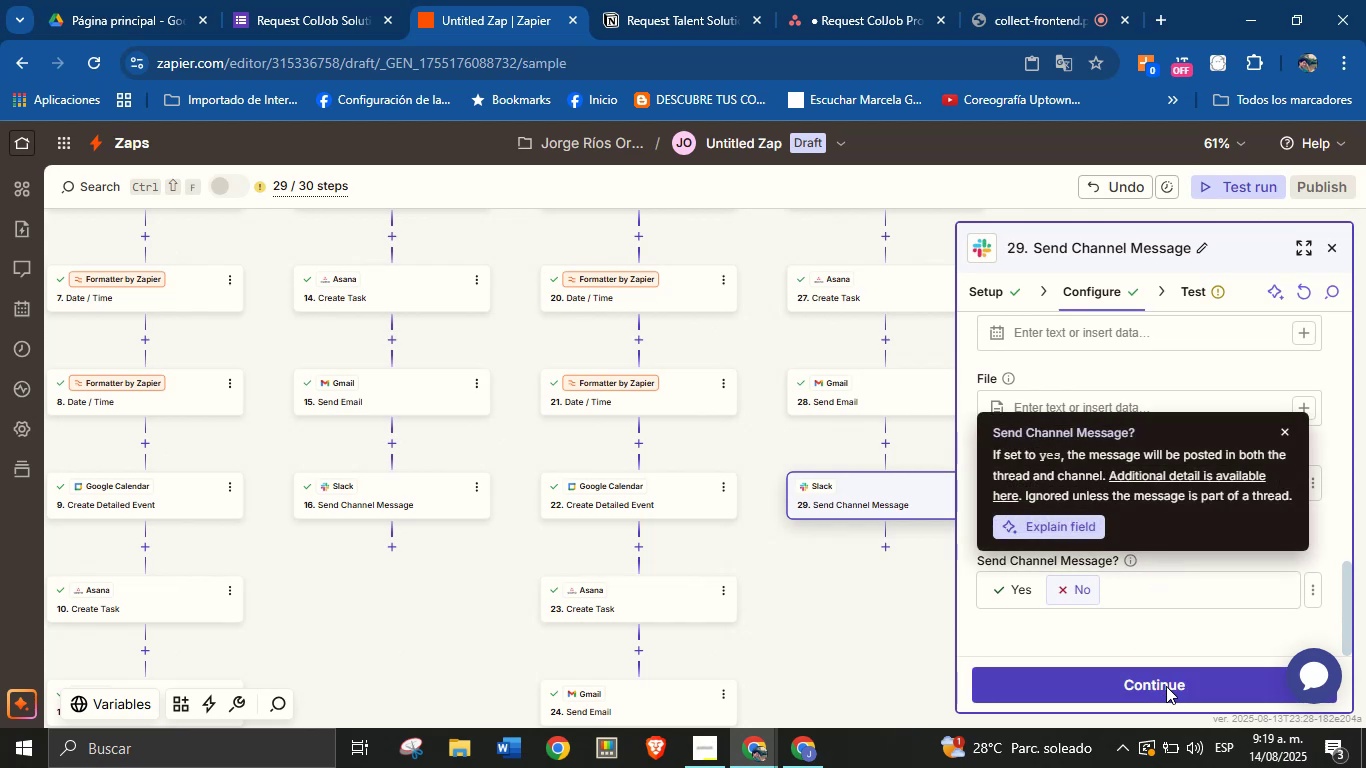 
mouse_move([1181, 631])
 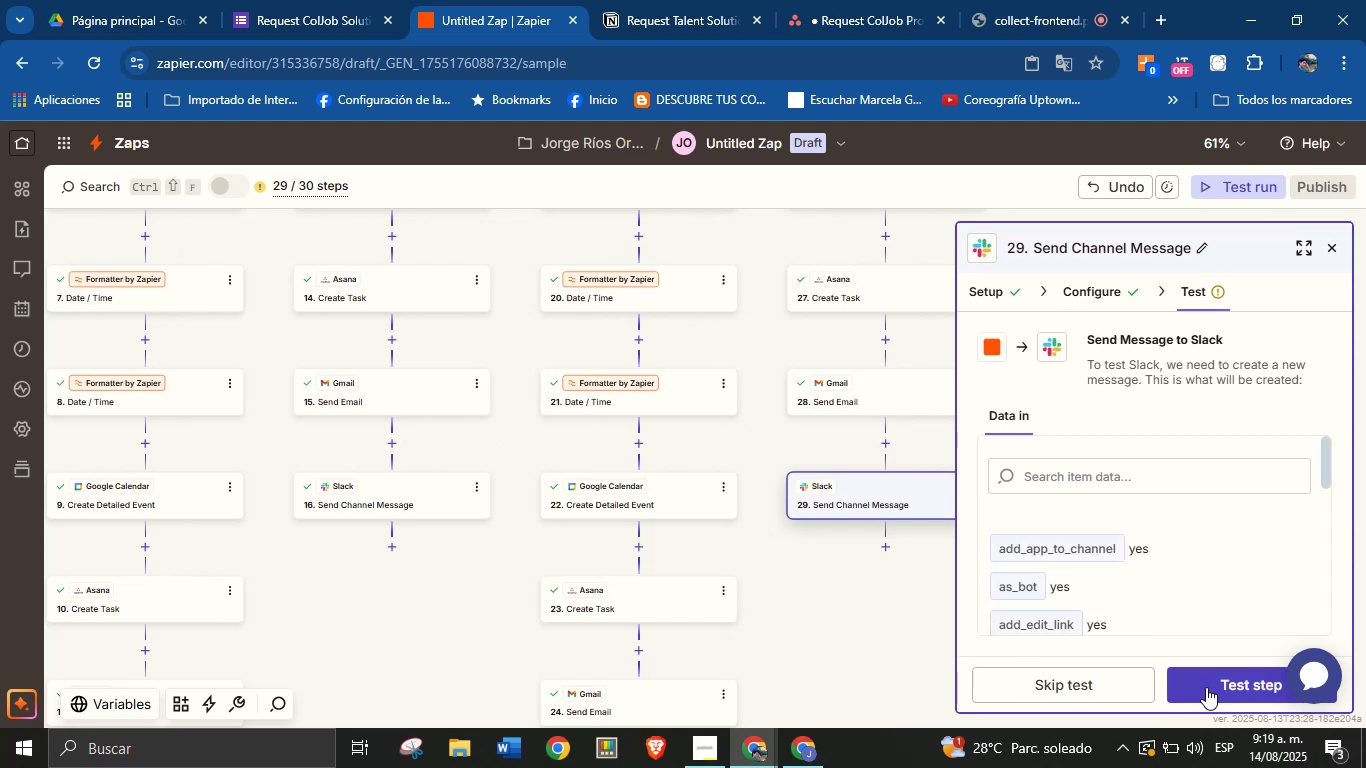 
left_click([1206, 687])
 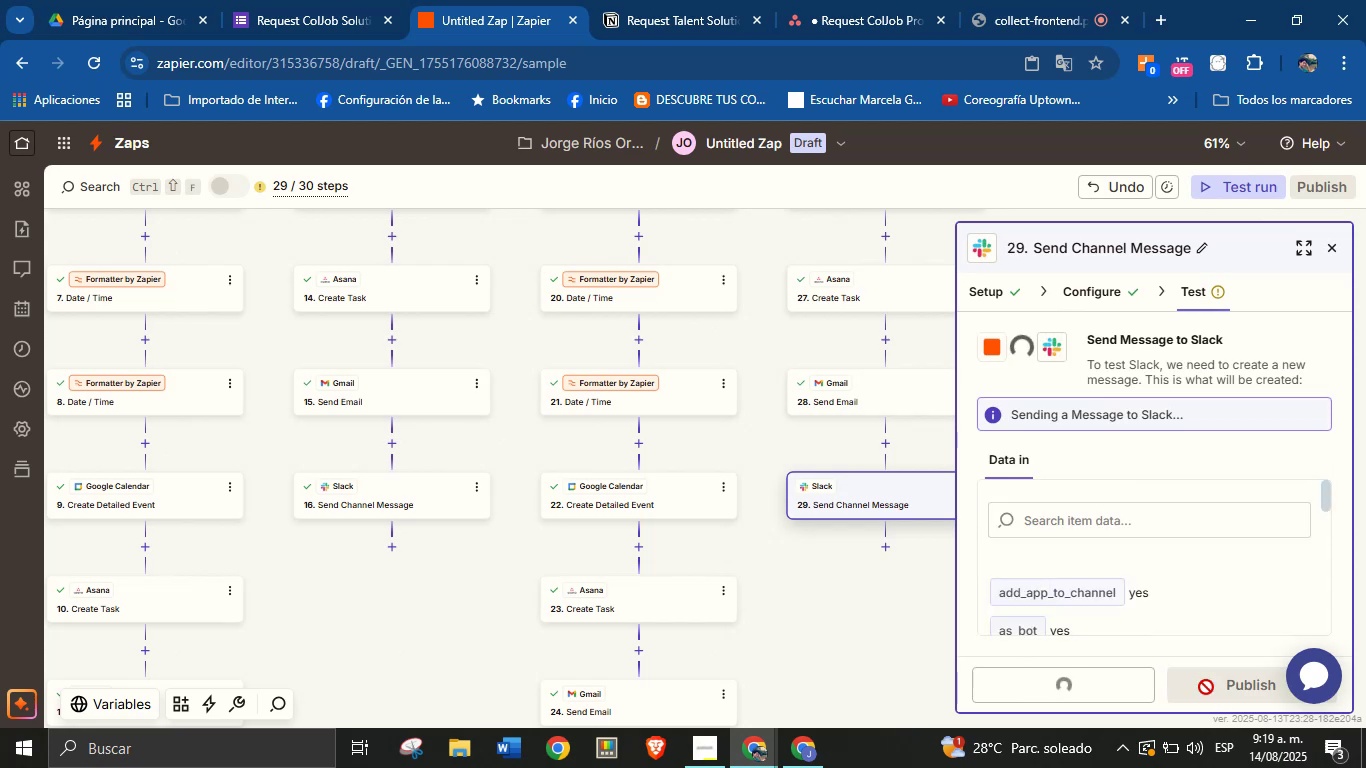 
mouse_move([1179, 611])
 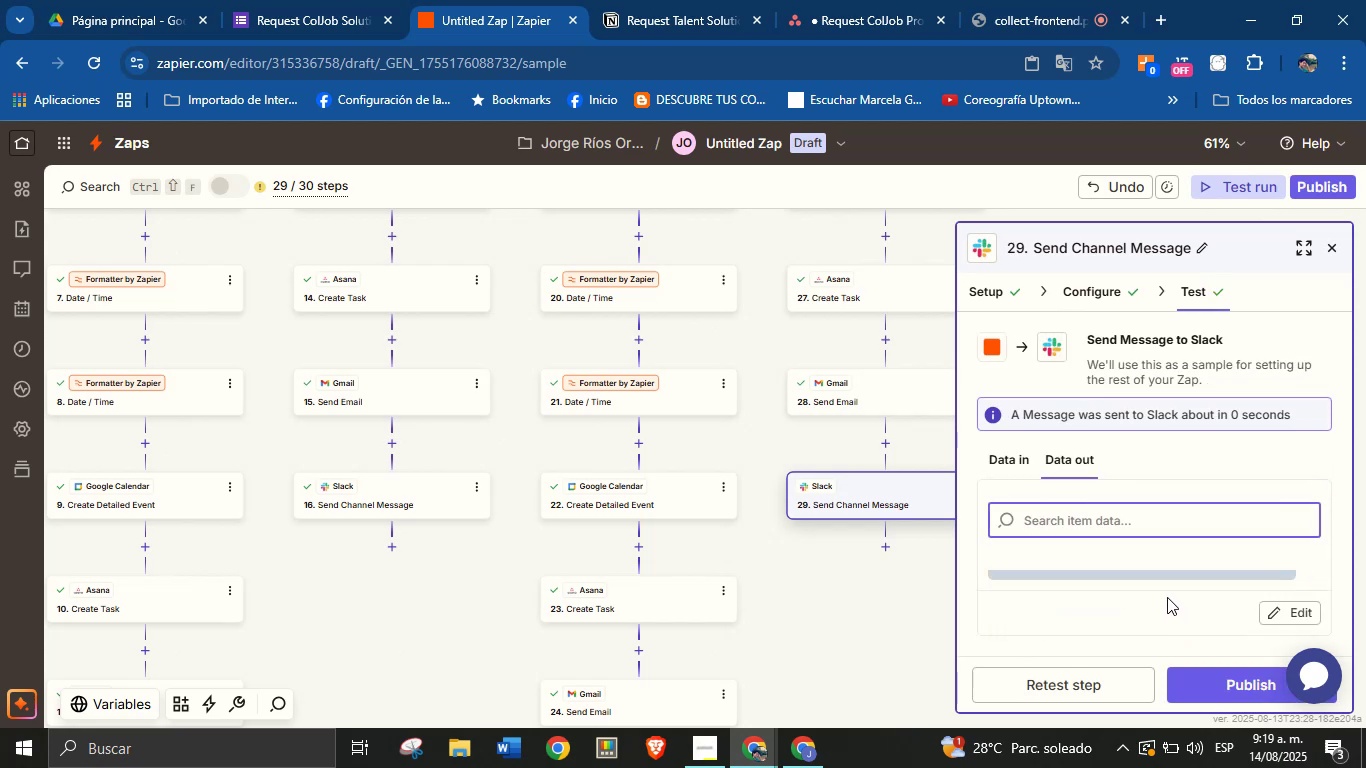 
wait(8.32)
 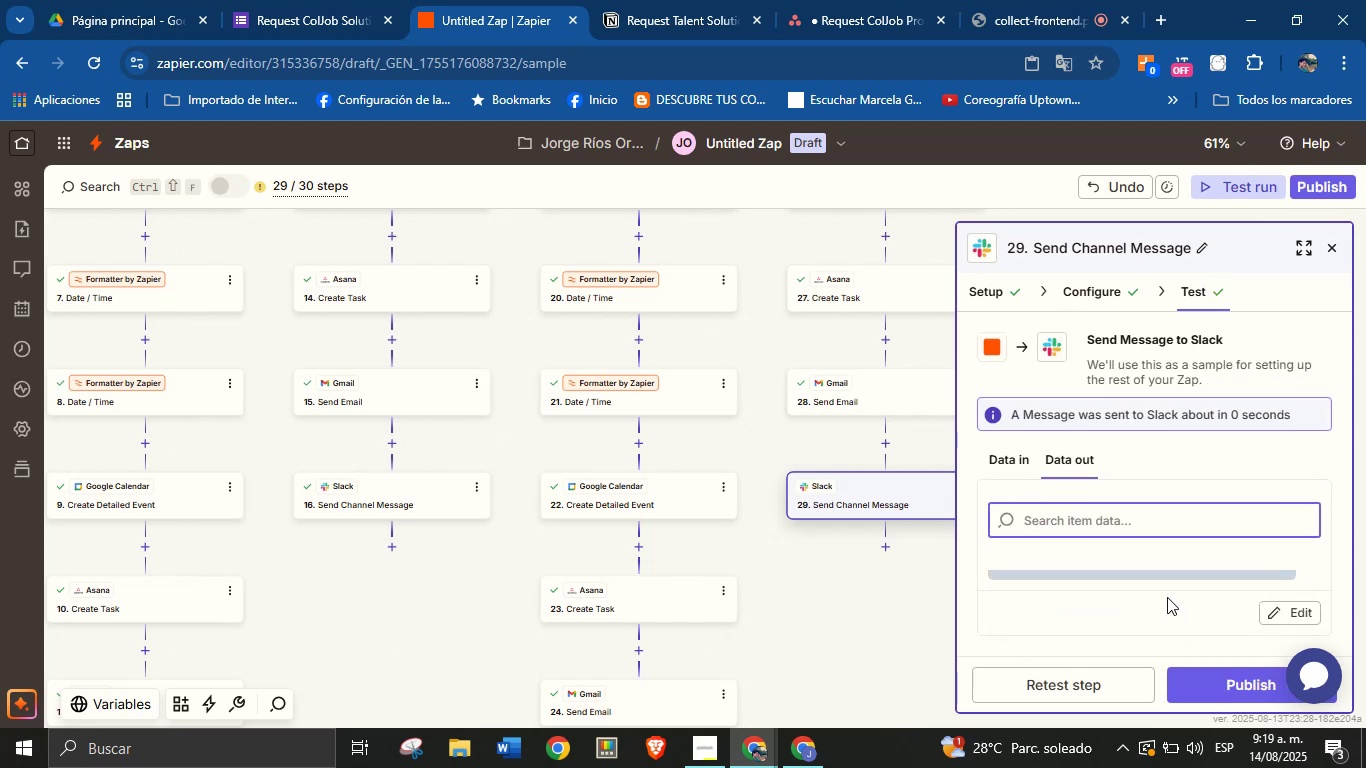 
left_click([1330, 251])
 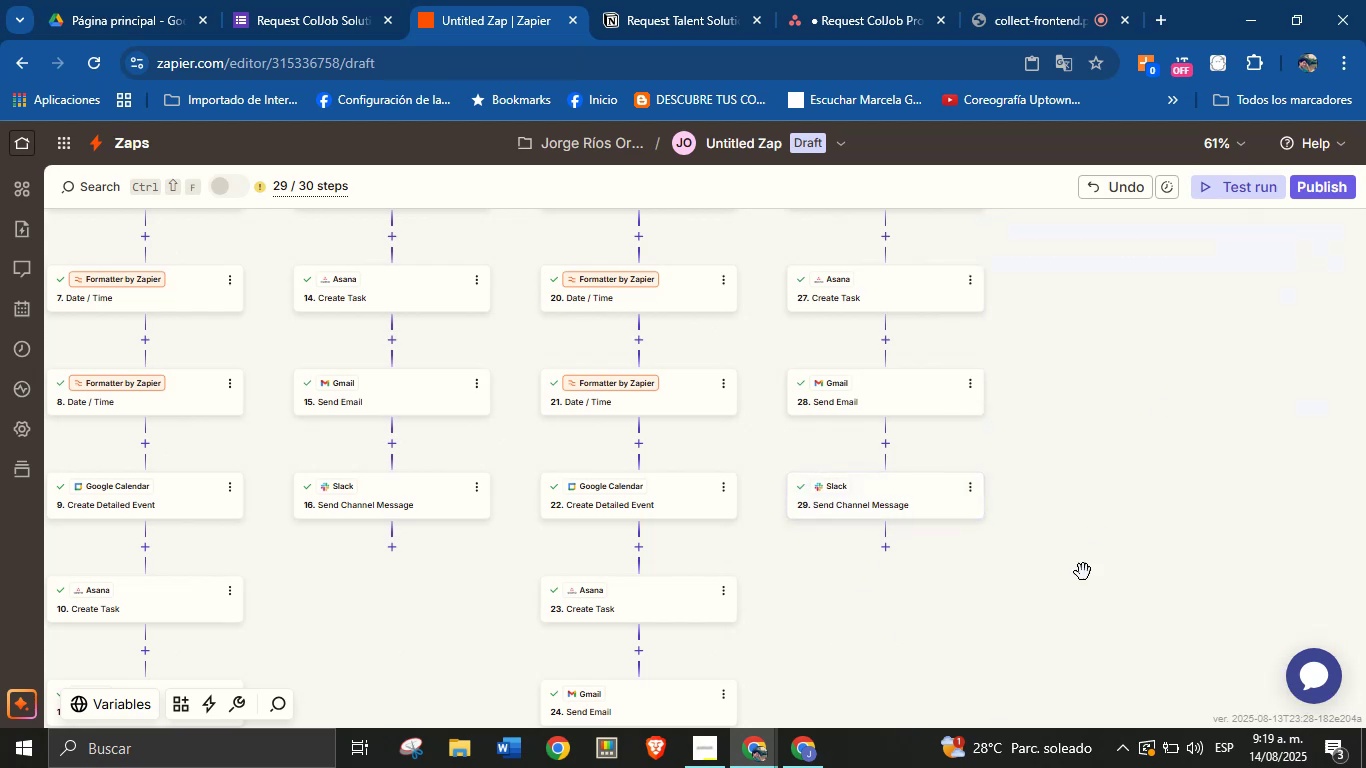 
left_click_drag(start_coordinate=[1027, 645], to_coordinate=[1037, 614])
 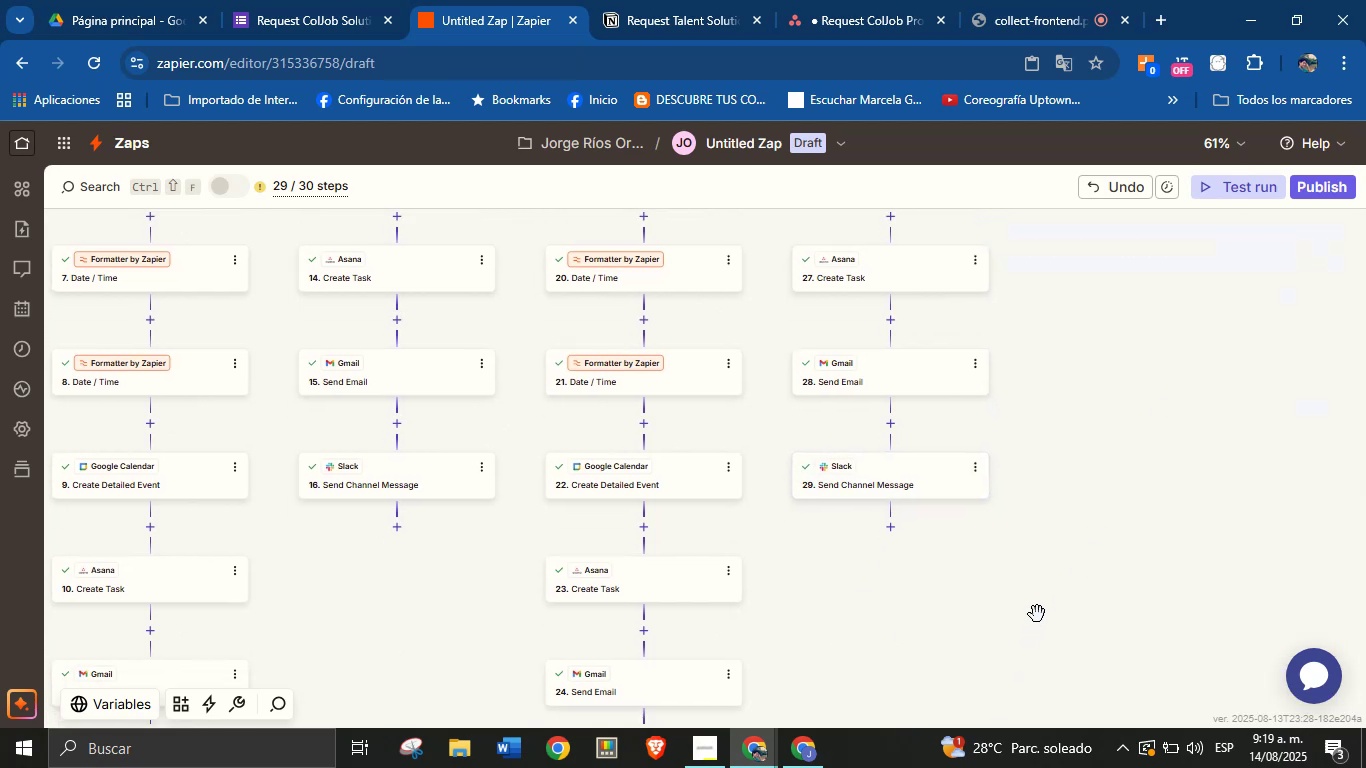 
hold_key(key=ControlLeft, duration=2.59)
scroll: coordinate [932, 607], scroll_direction: down, amount: 3.0
 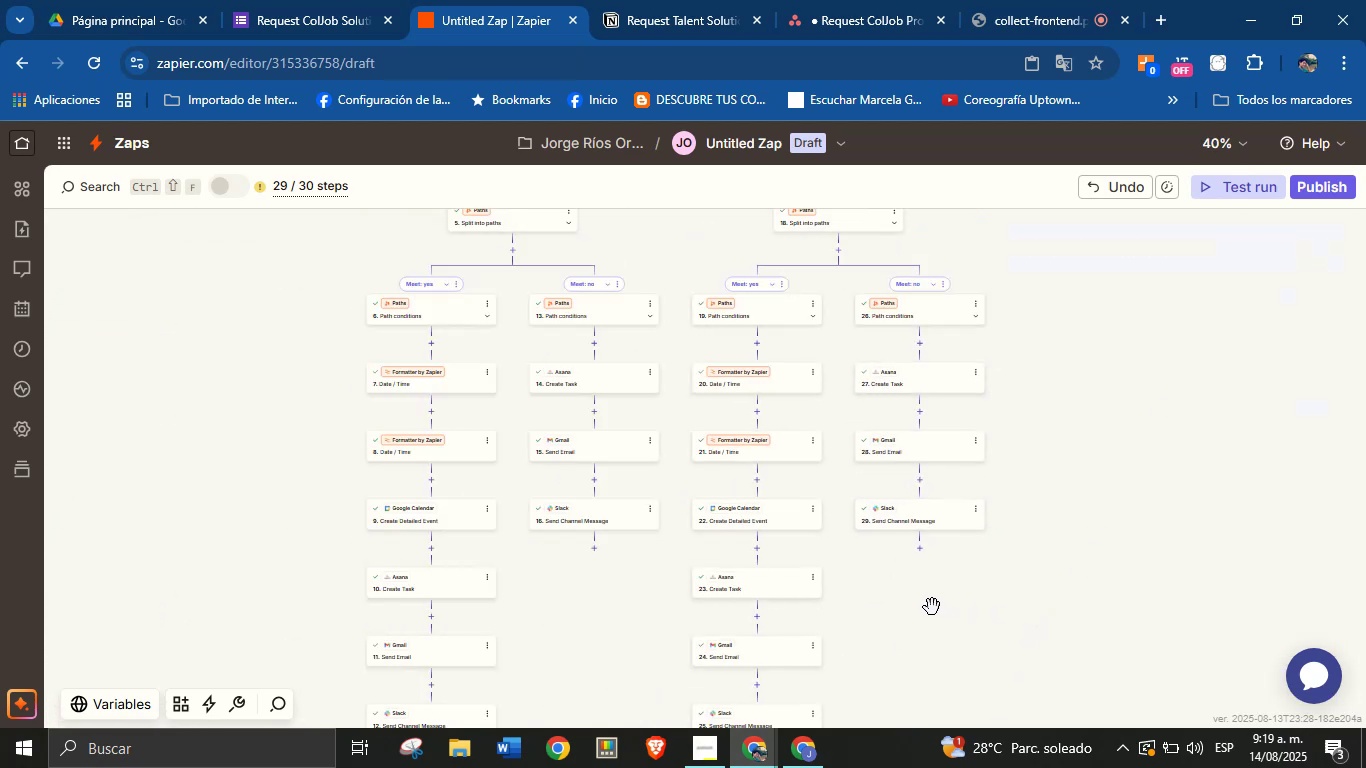 
left_click_drag(start_coordinate=[932, 632], to_coordinate=[937, 532])
 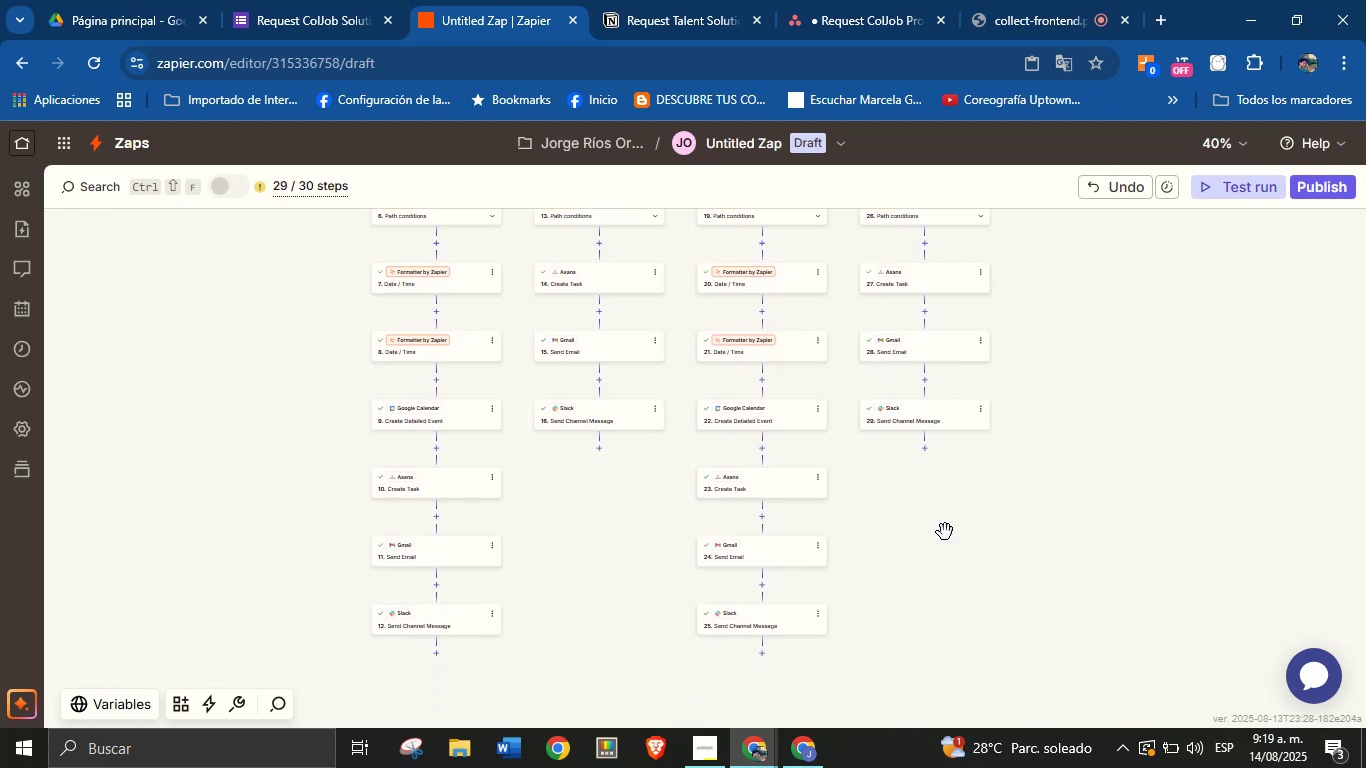 
left_click_drag(start_coordinate=[952, 528], to_coordinate=[952, 561])
 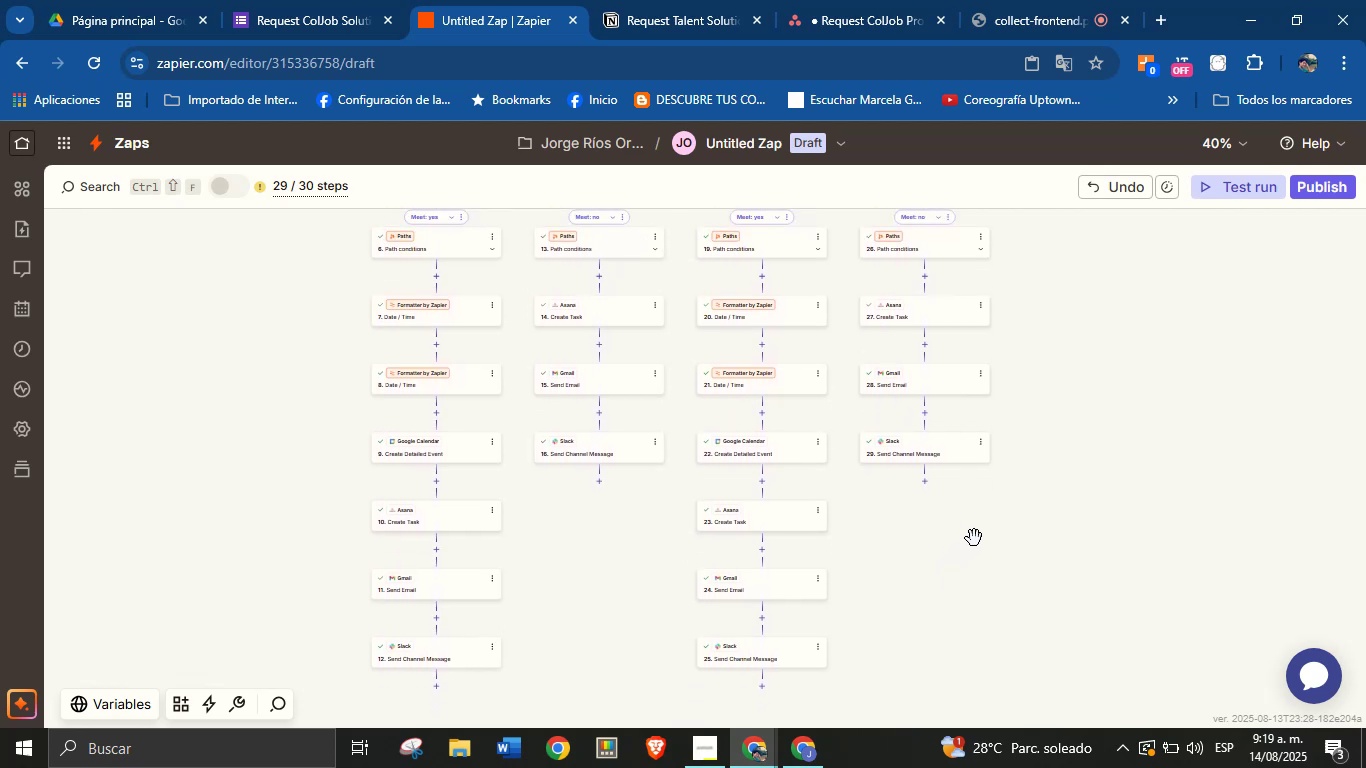 
left_click_drag(start_coordinate=[1018, 517], to_coordinate=[1018, 574])
 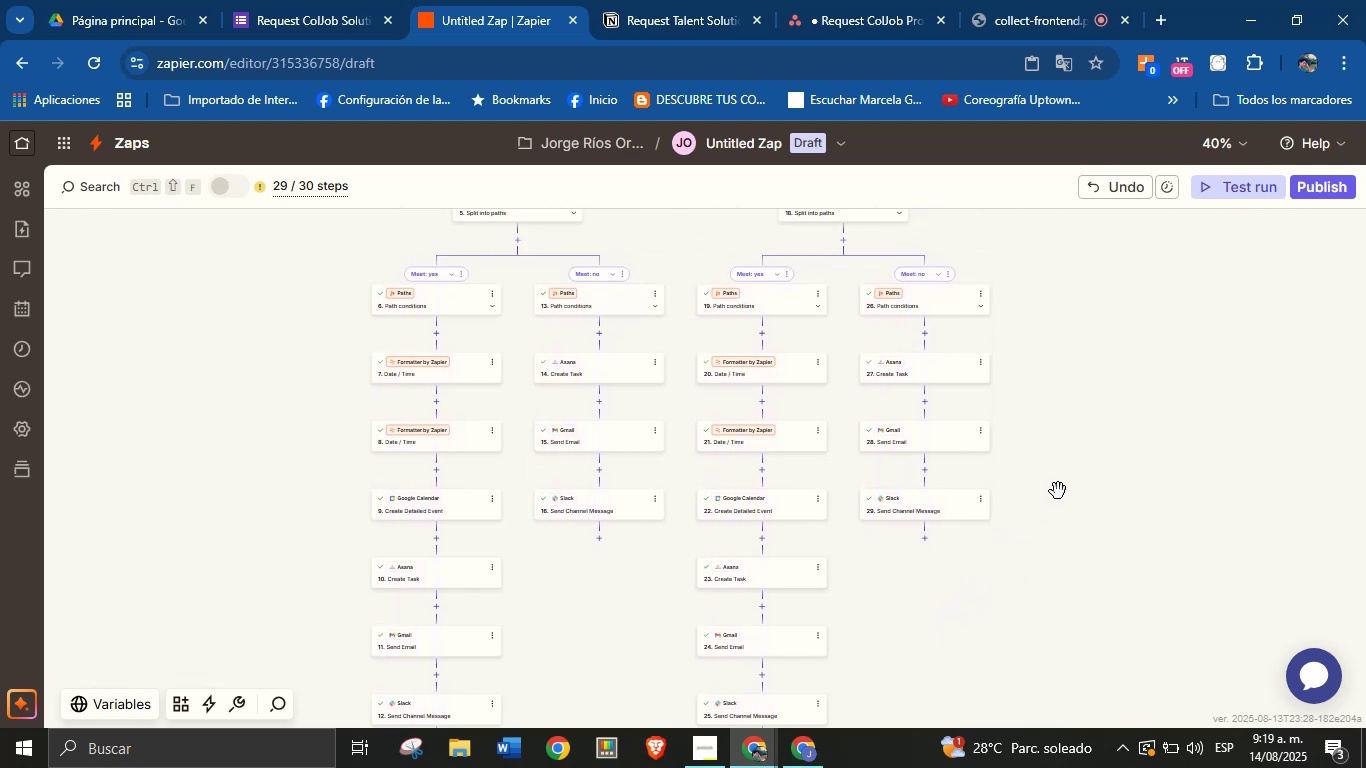 
left_click_drag(start_coordinate=[1084, 417], to_coordinate=[1082, 491])
 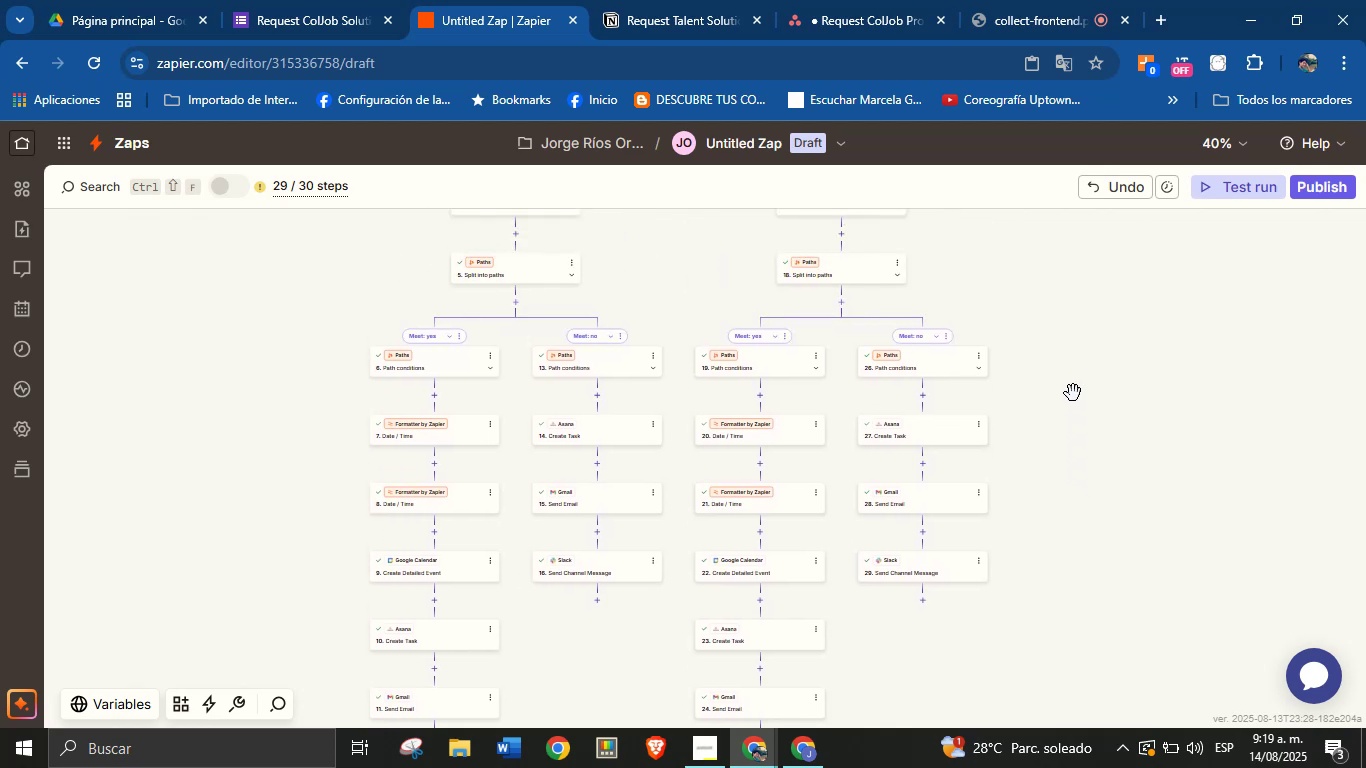 
left_click_drag(start_coordinate=[1073, 345], to_coordinate=[1073, 470])
 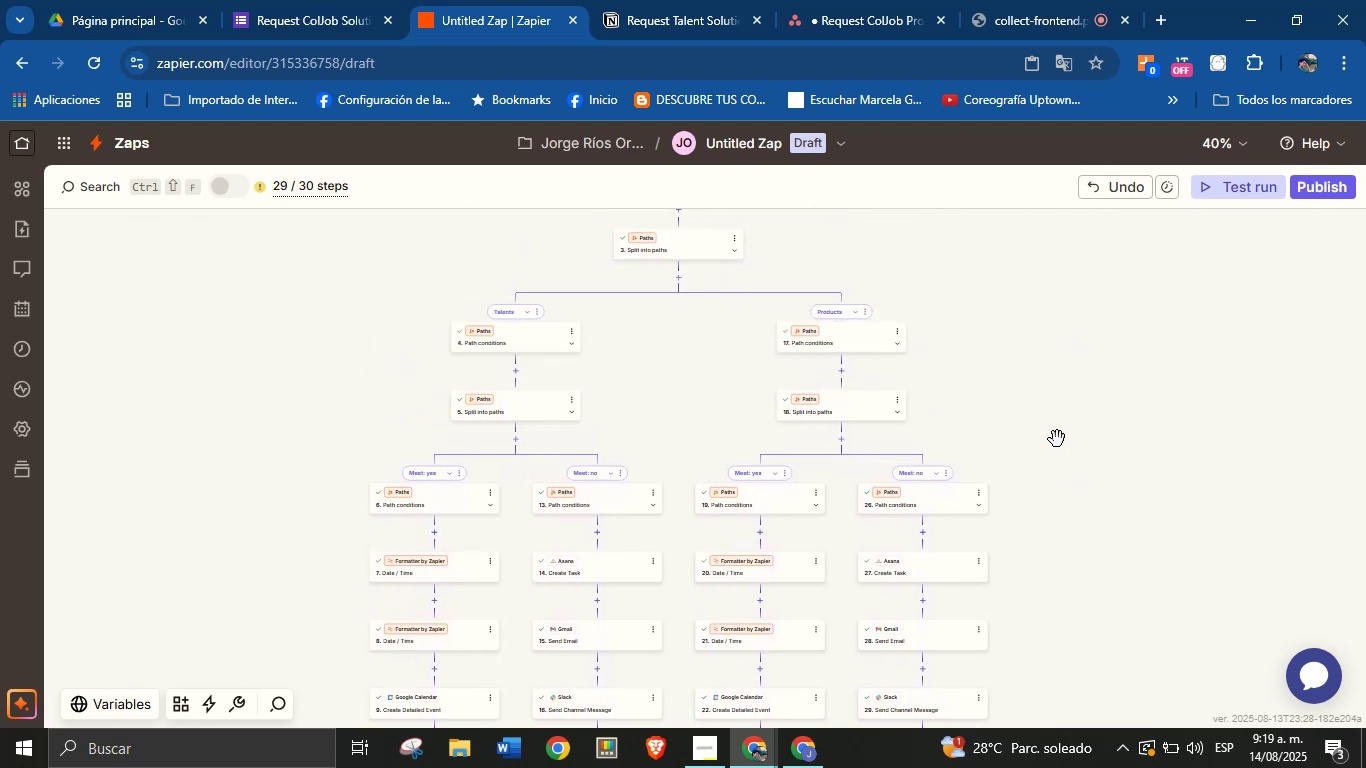 
left_click_drag(start_coordinate=[1040, 375], to_coordinate=[1037, 482])
 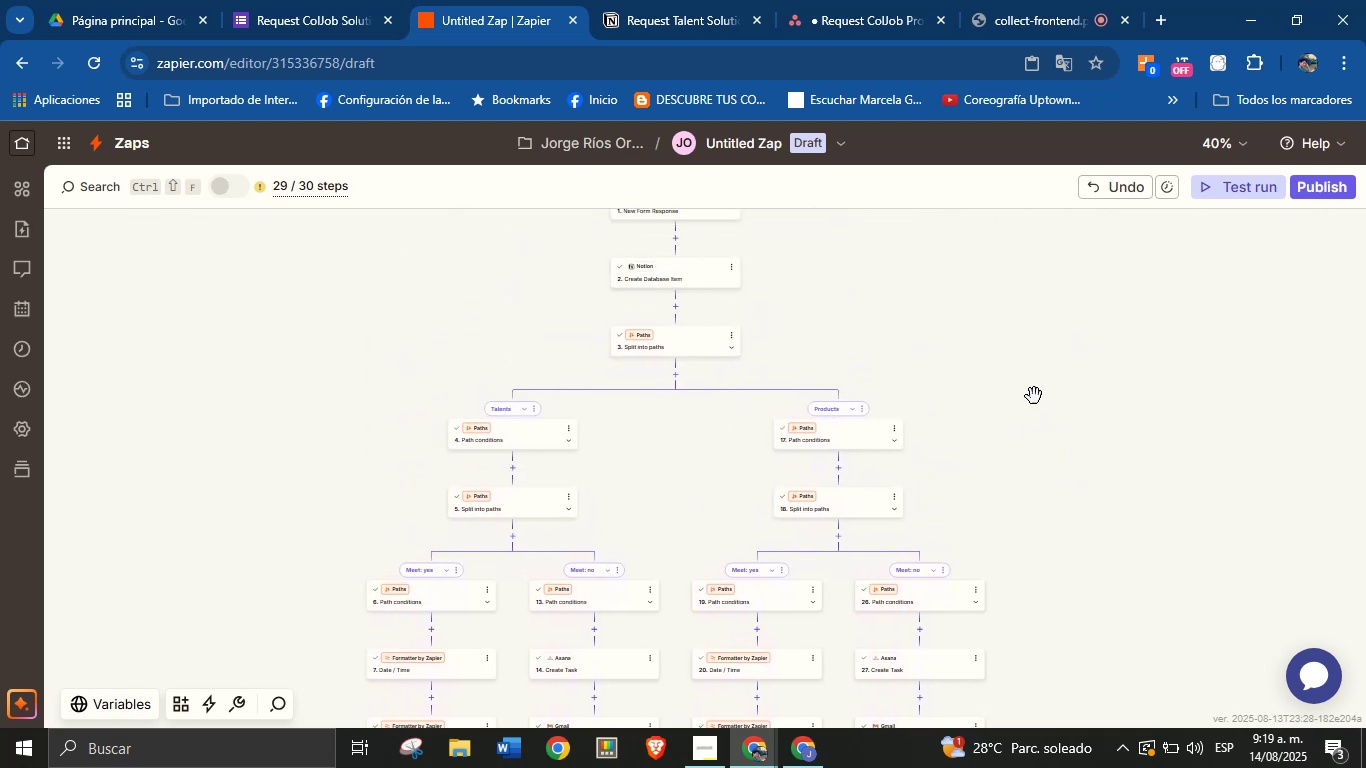 
left_click_drag(start_coordinate=[1037, 331], to_coordinate=[1035, 416])
 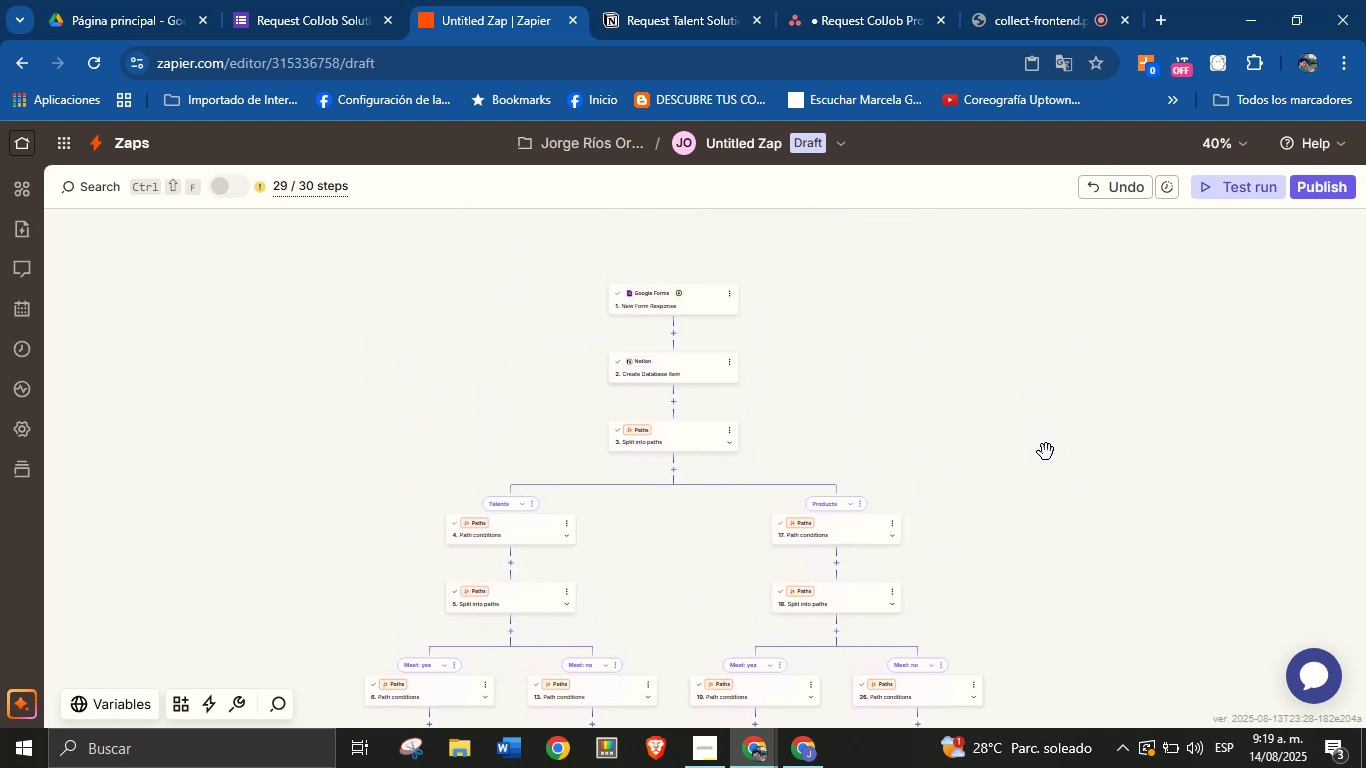 
left_click_drag(start_coordinate=[1046, 455], to_coordinate=[1036, 430])
 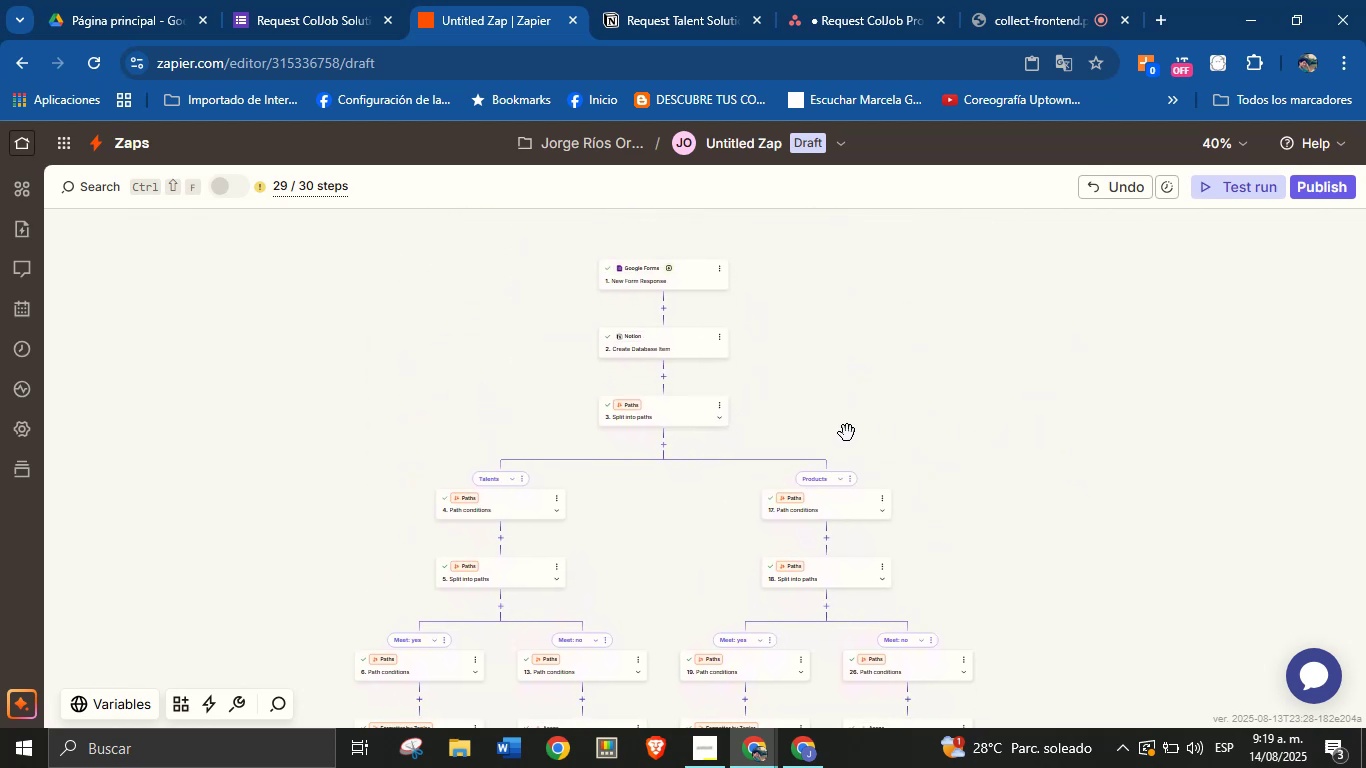 
hold_key(key=ControlLeft, duration=1.21)
scroll: coordinate [782, 443], scroll_direction: up, amount: 1.0
 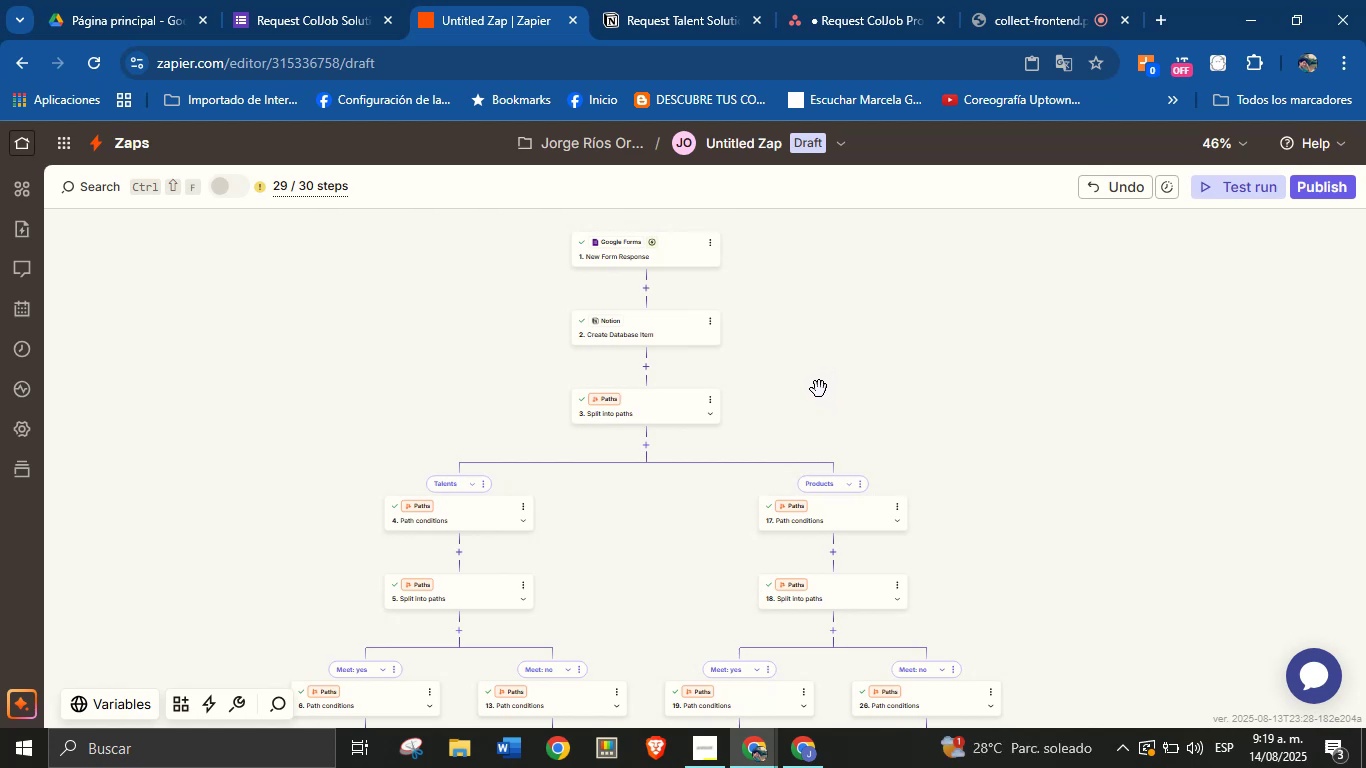 
wait(6.07)
 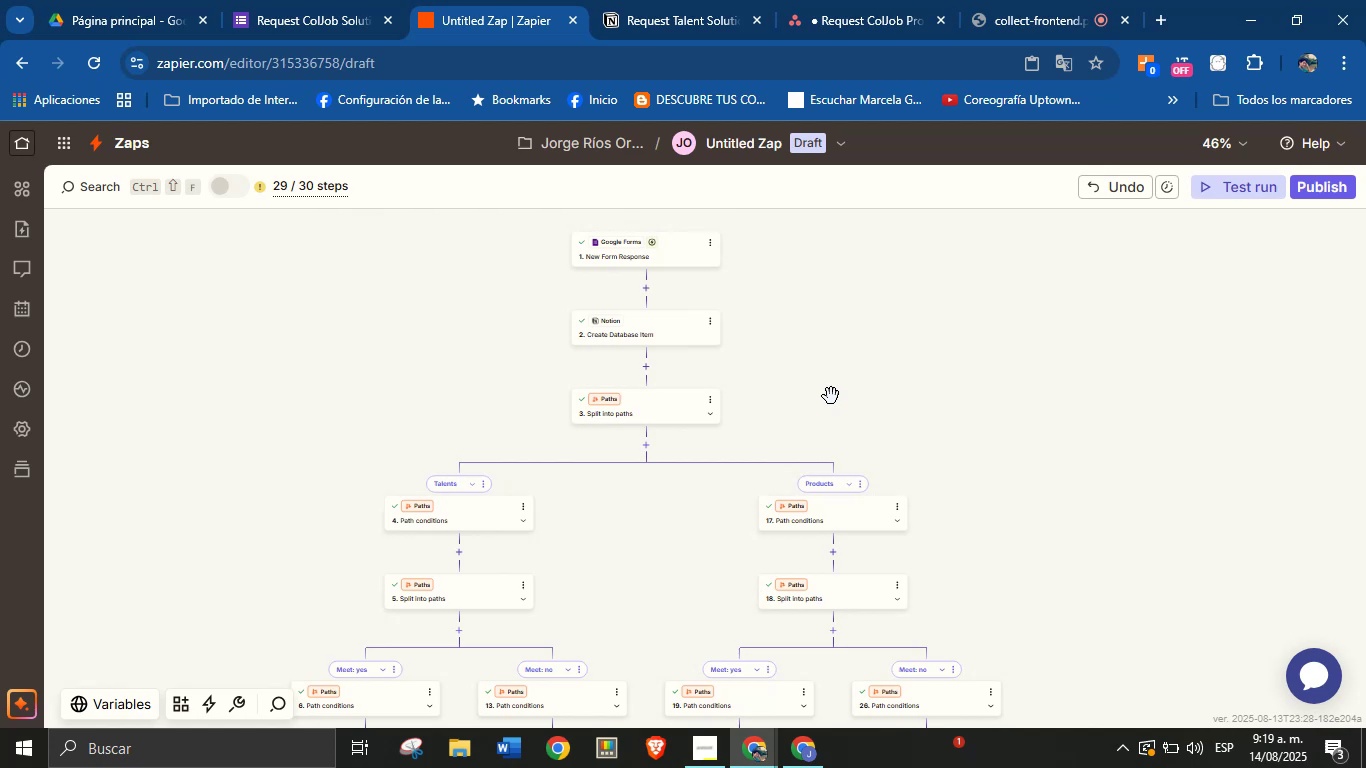 
mouse_move([689, 366])
 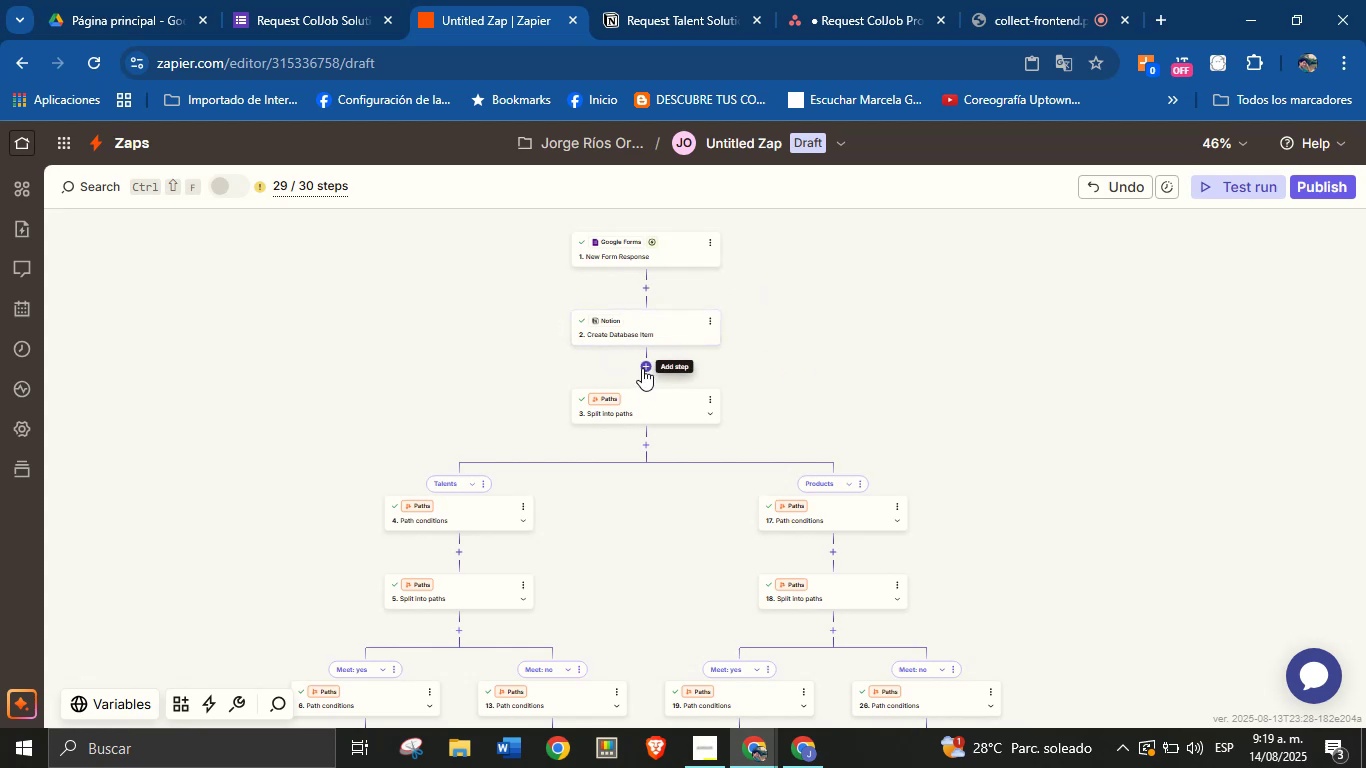 
wait(13.33)
 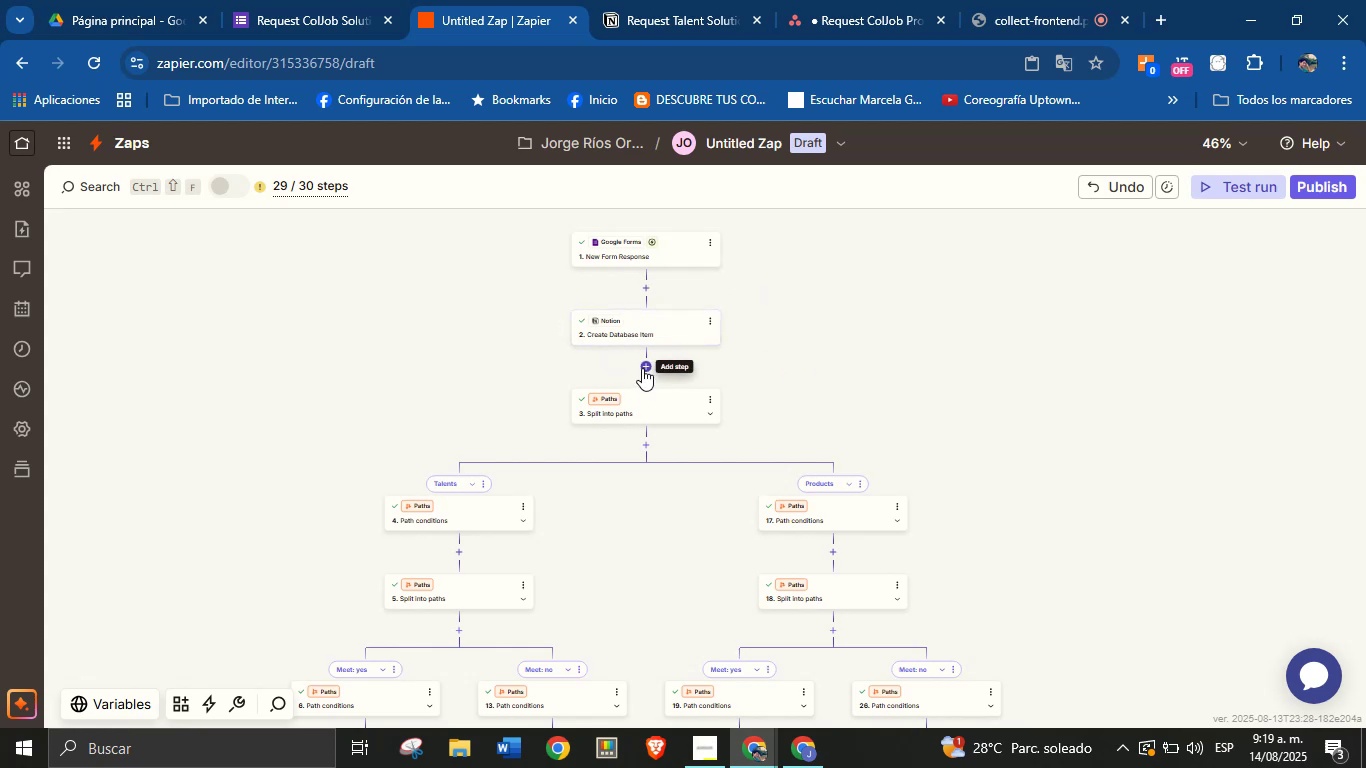 
left_click([649, 368])
 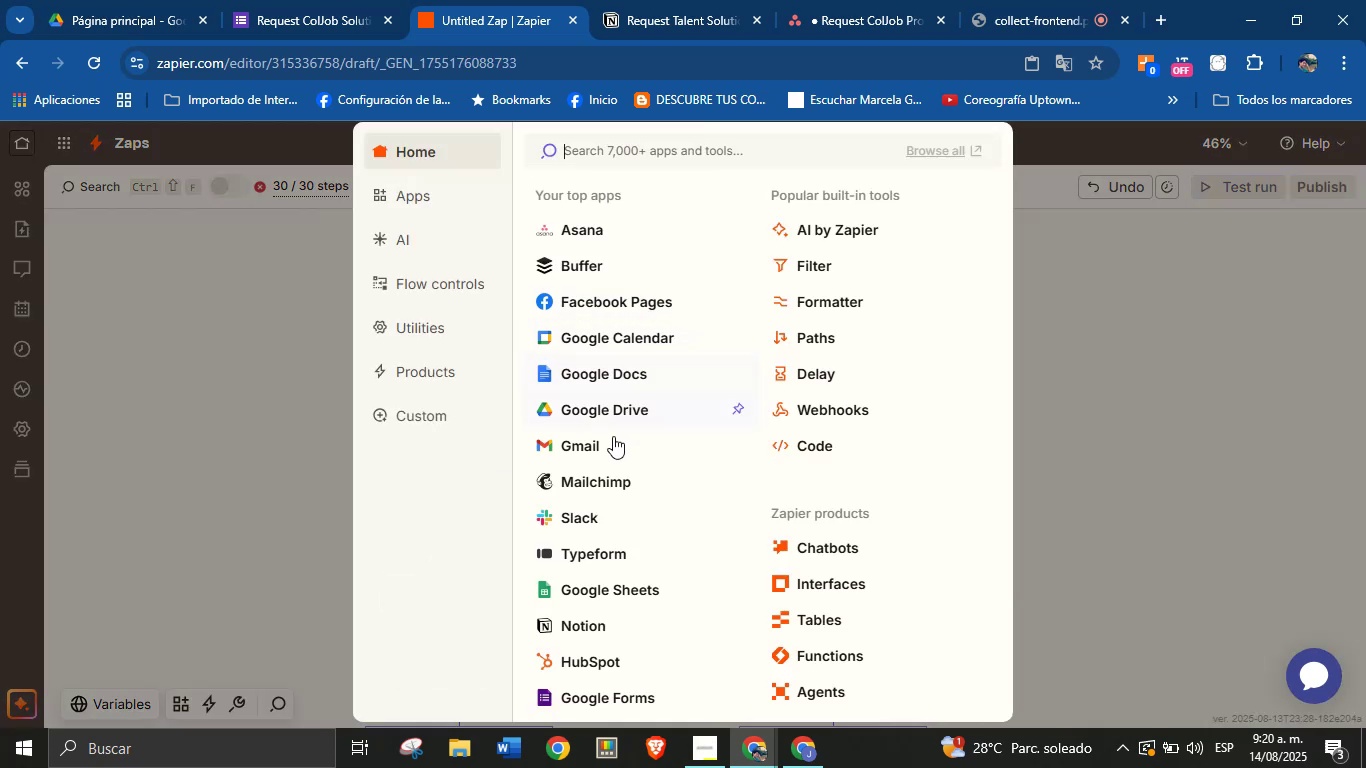 
left_click([599, 588])
 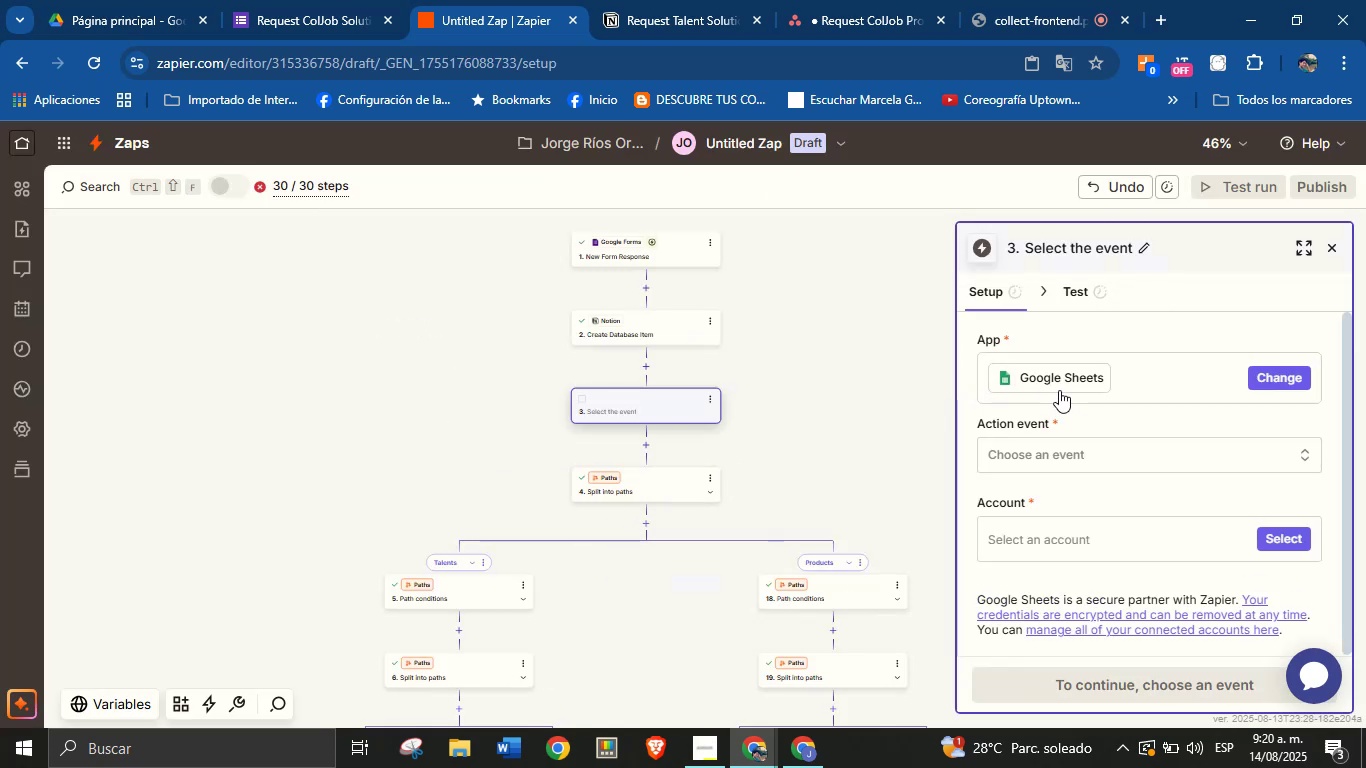 
left_click([1083, 453])
 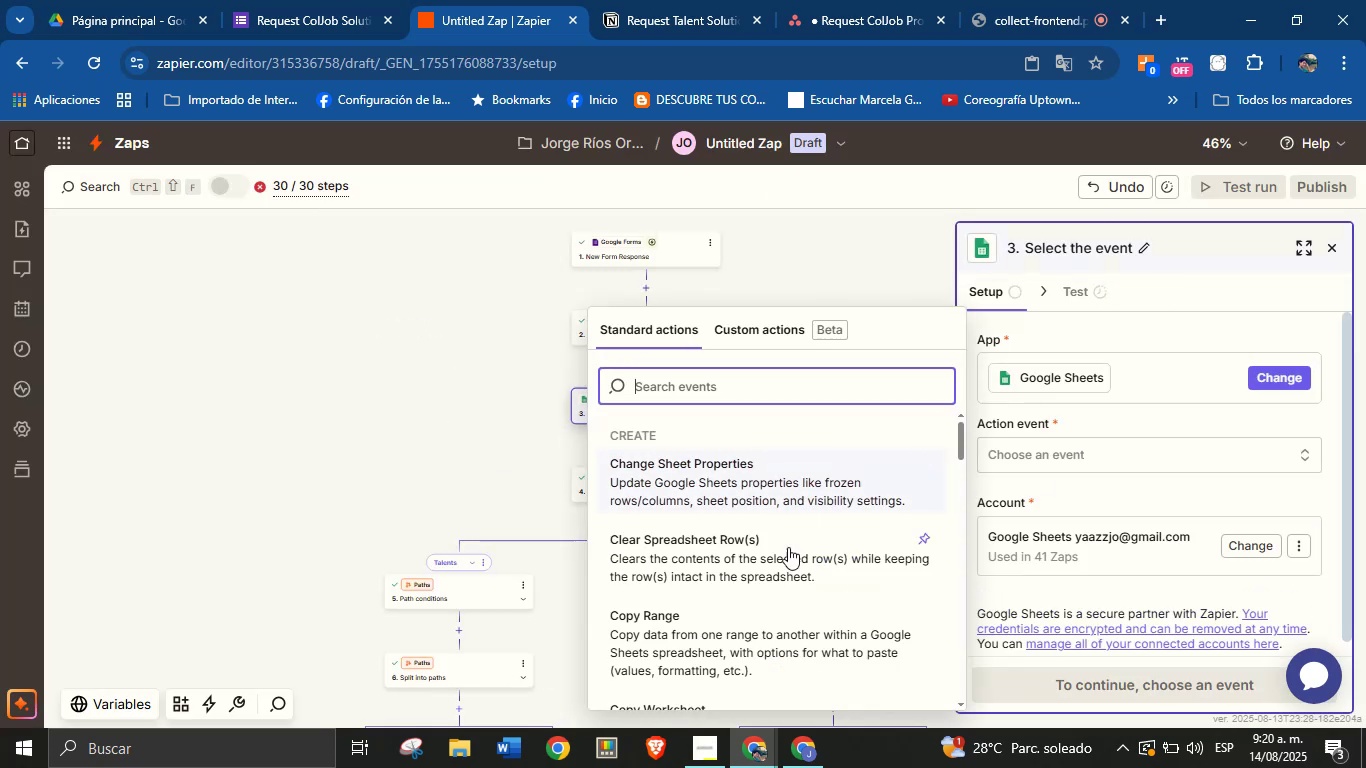 
scroll: coordinate [771, 561], scroll_direction: down, amount: 5.0
 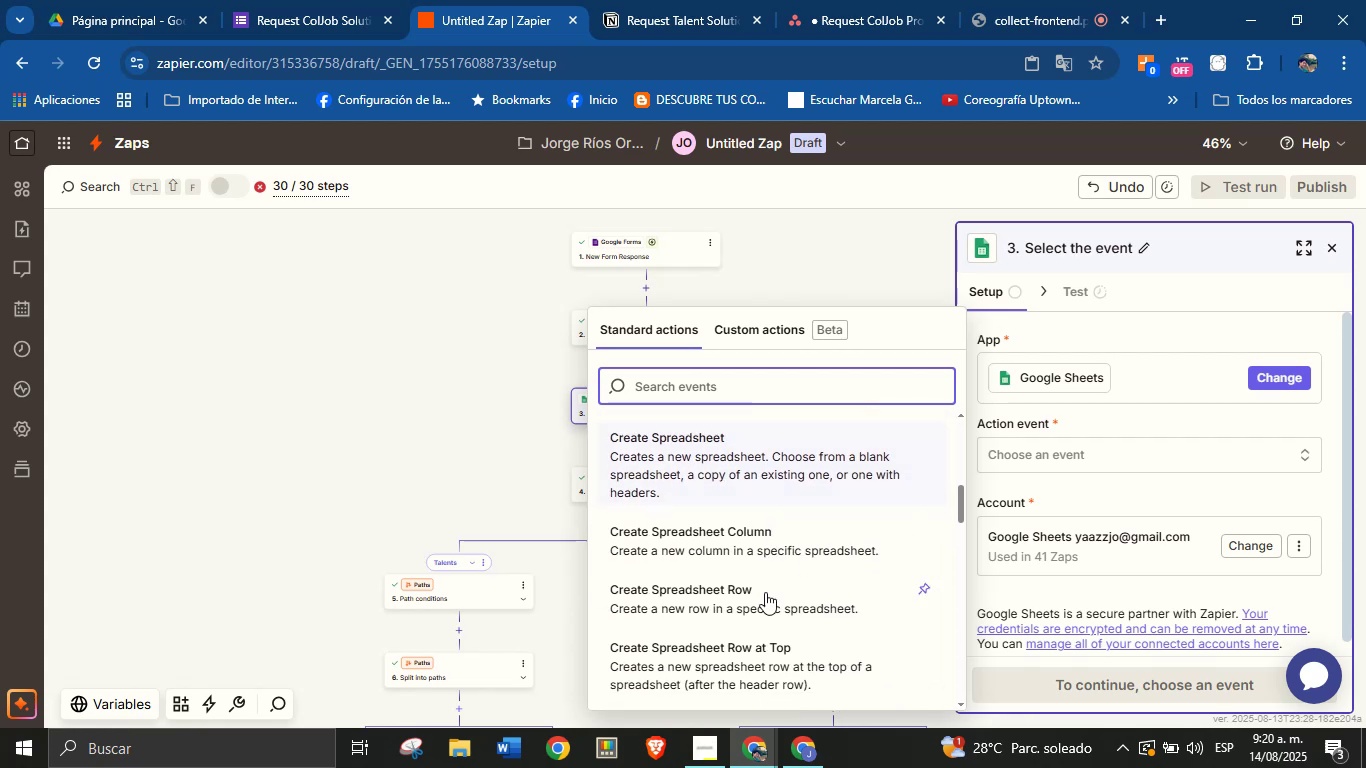 
left_click([763, 595])
 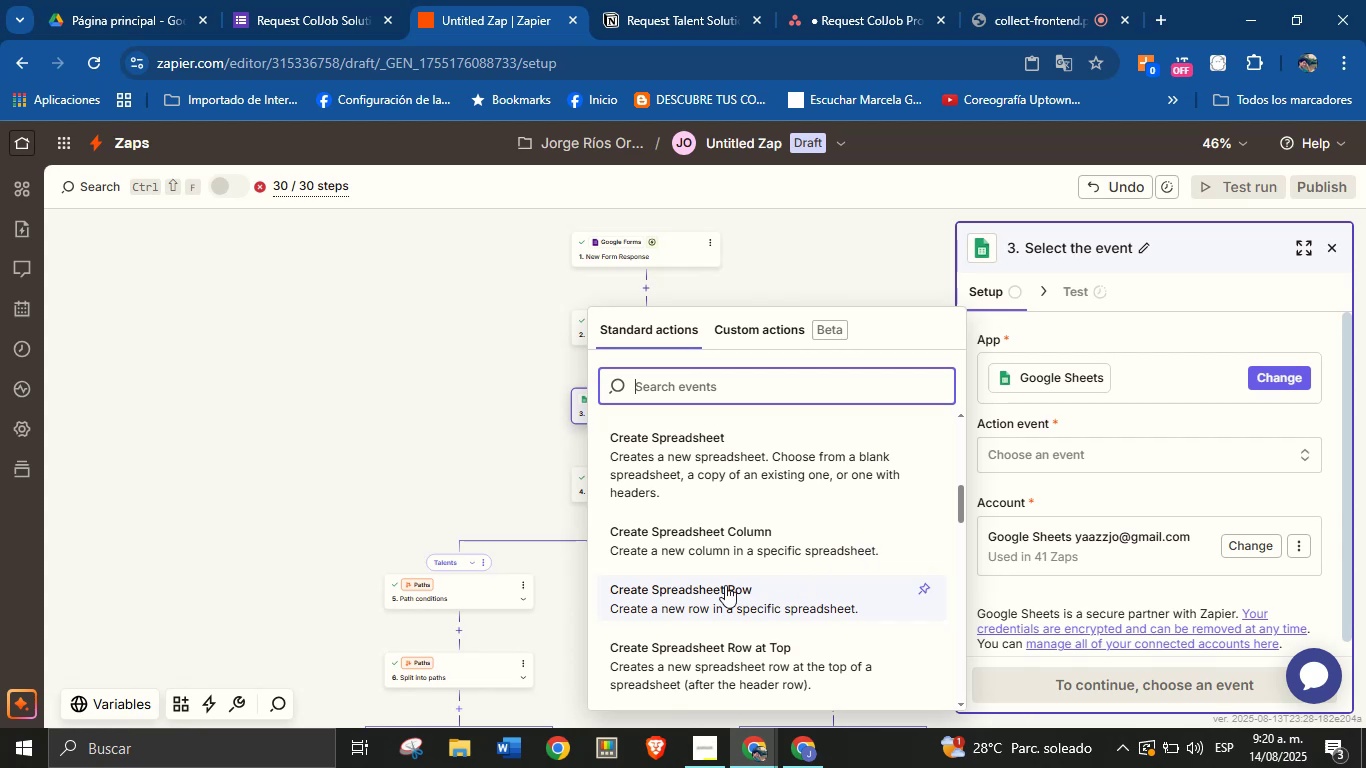 
wait(11.66)
 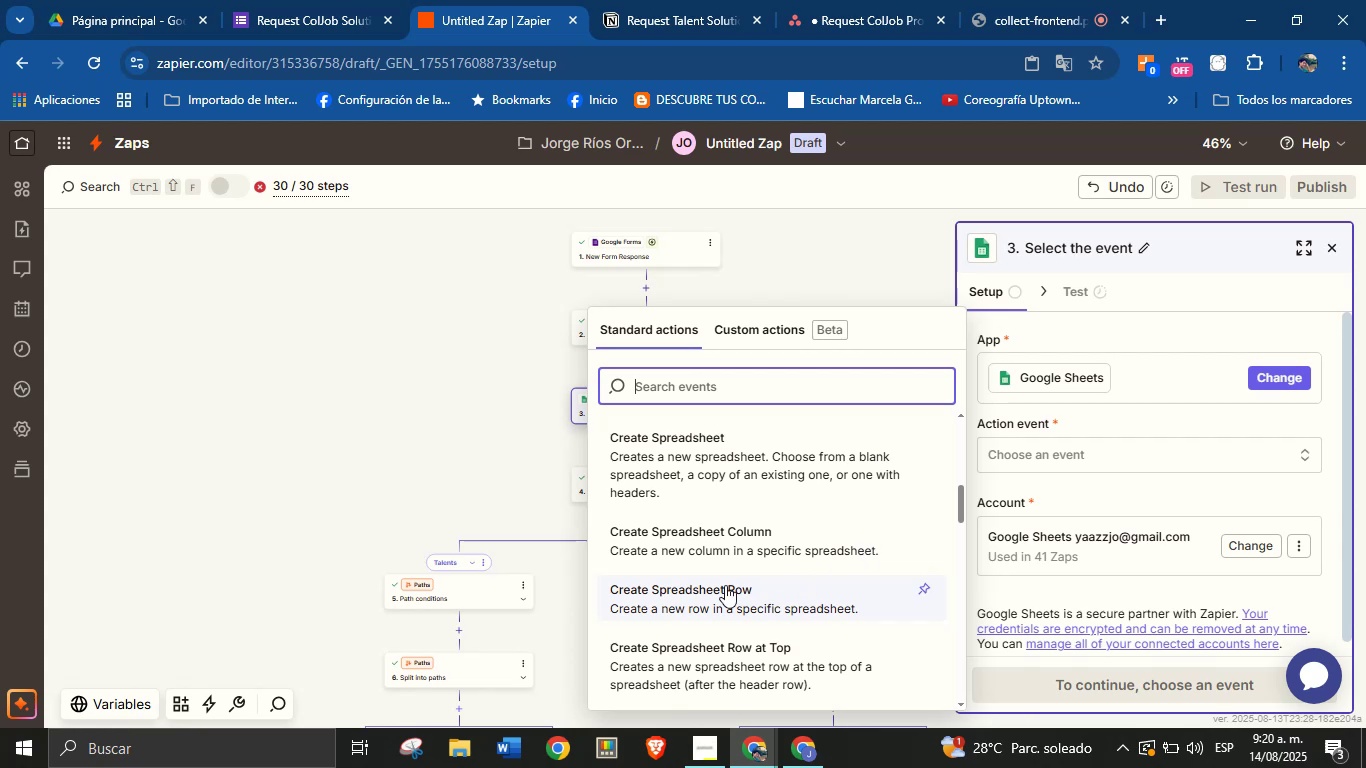 
left_click([1068, 489])
 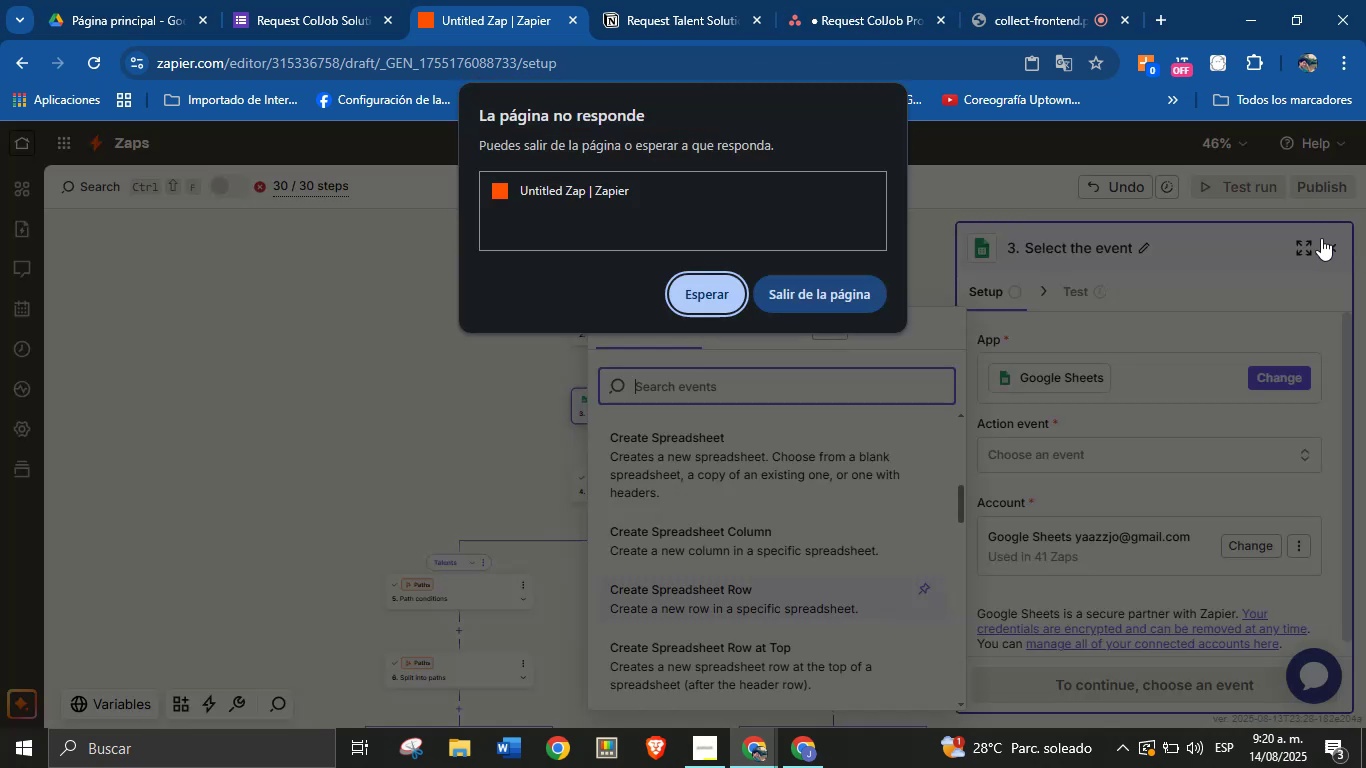 
wait(5.18)
 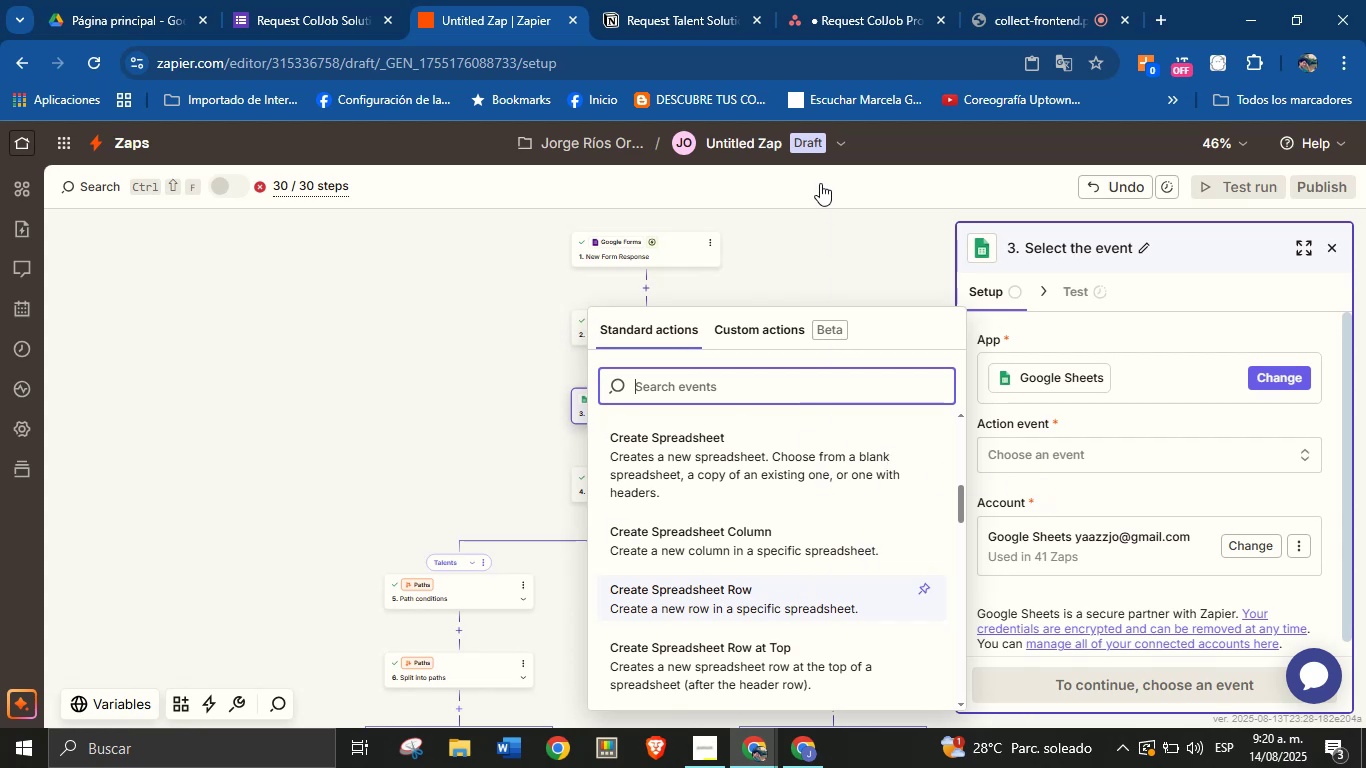 
left_click([692, 288])
 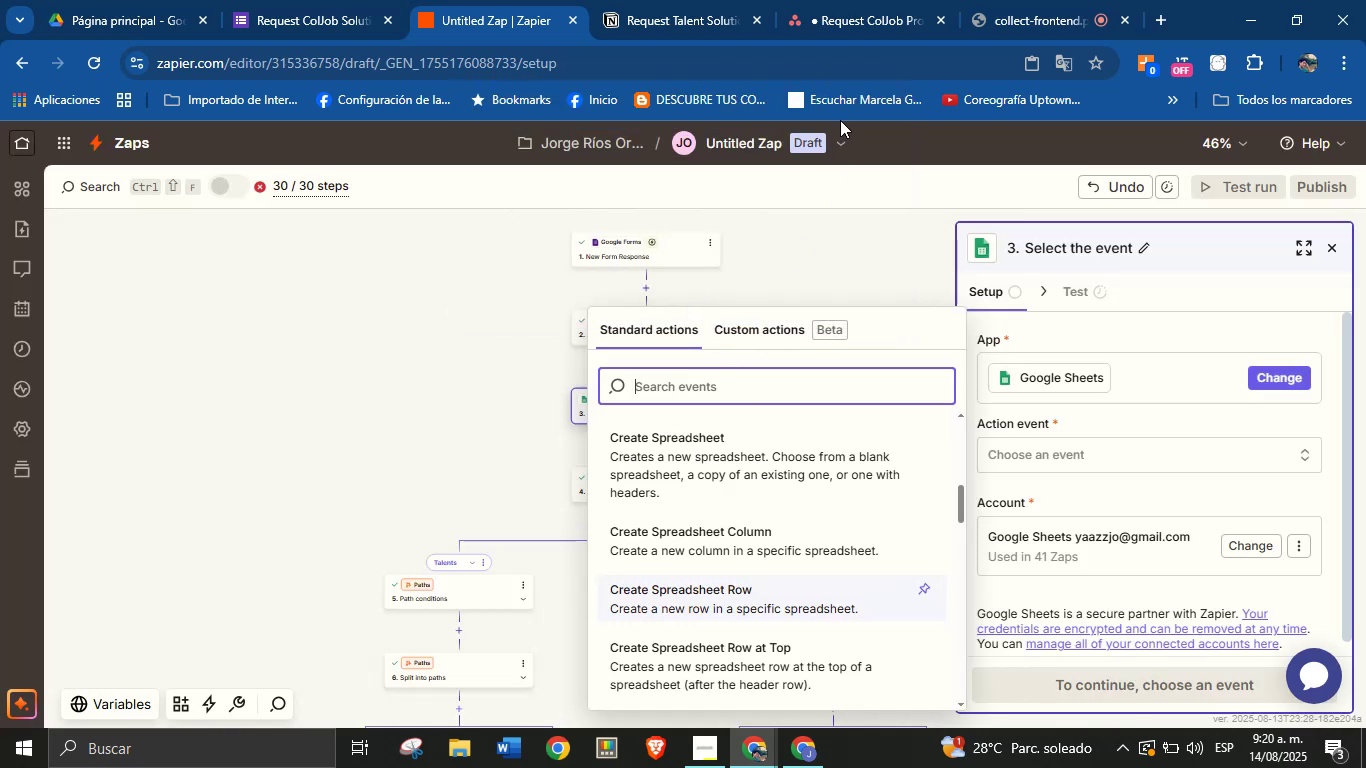 
left_click([842, 15])
 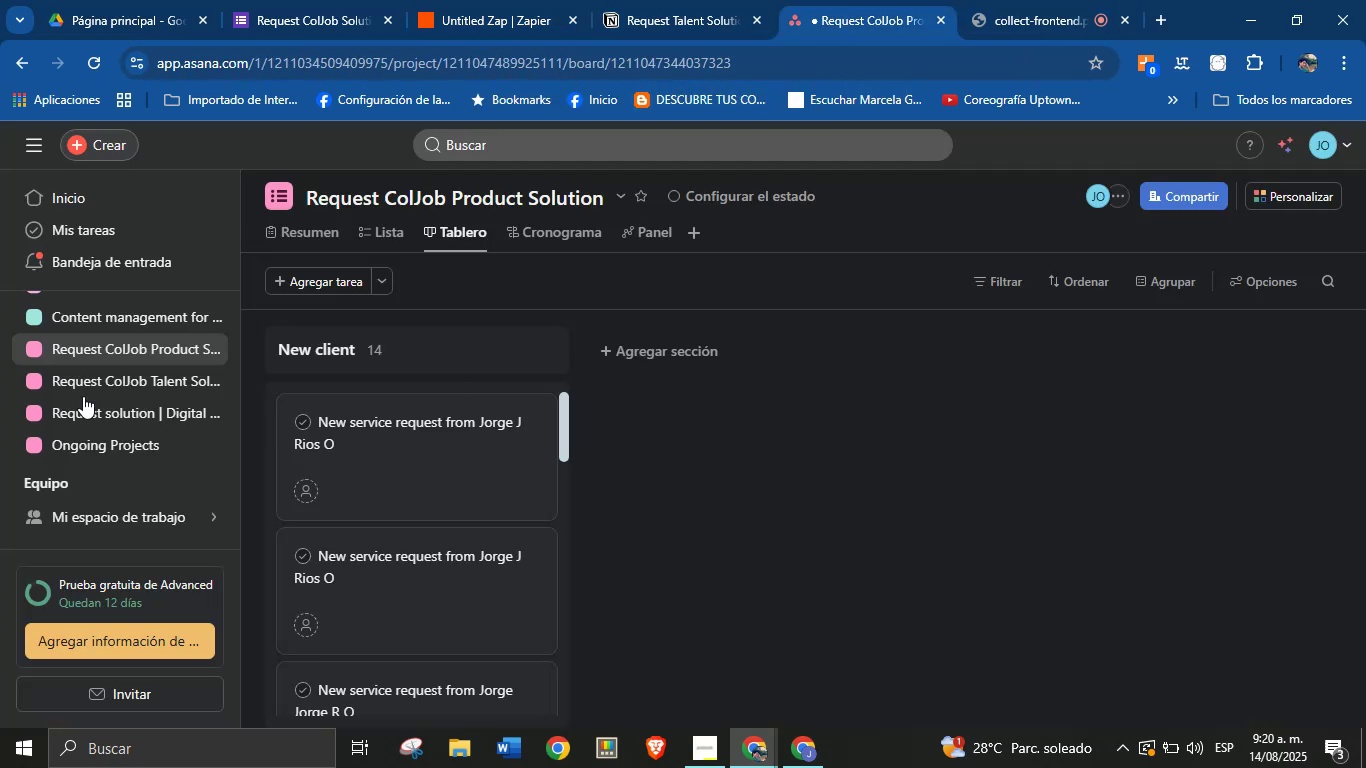 